 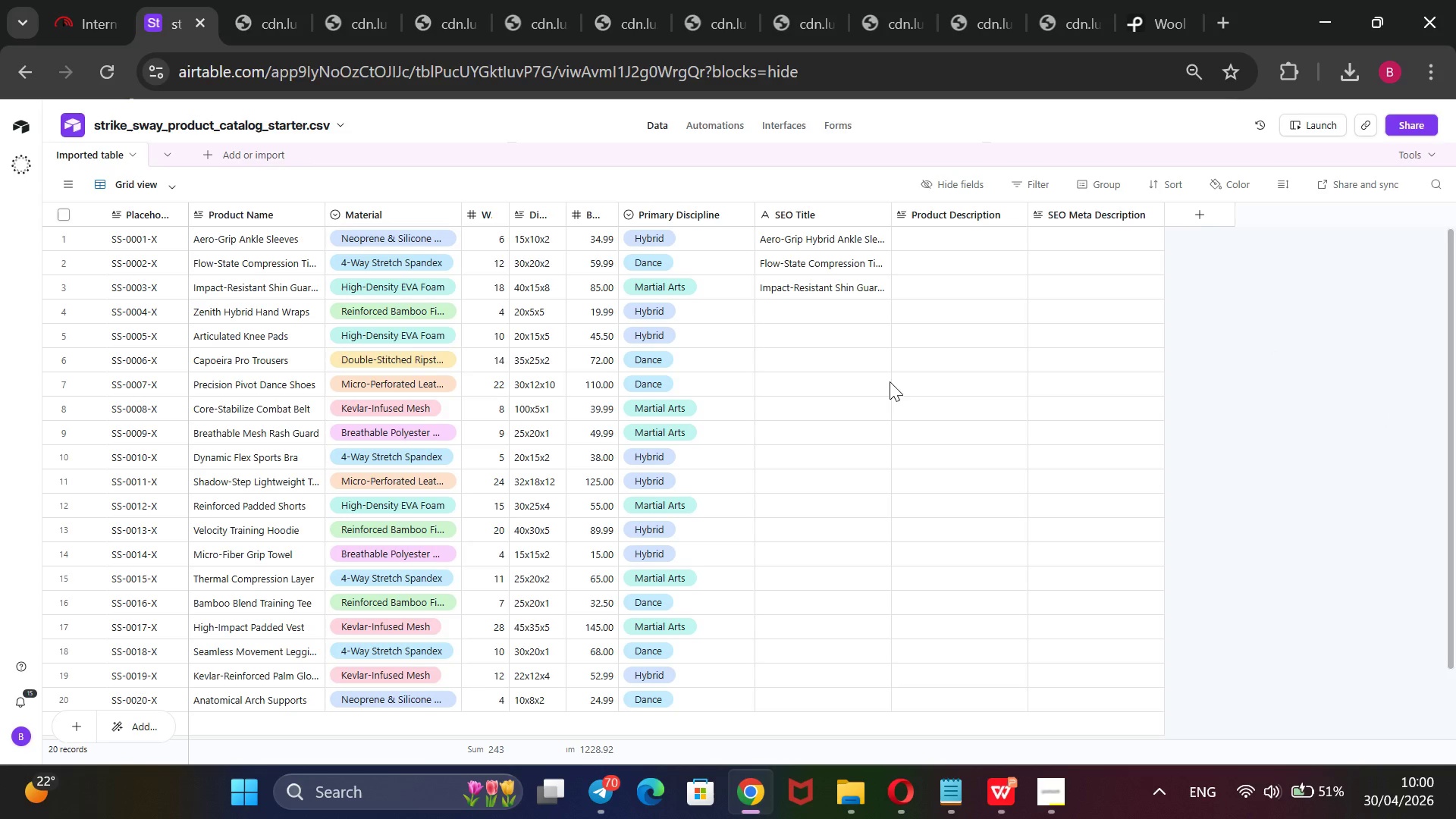 
left_click([823, 312])
 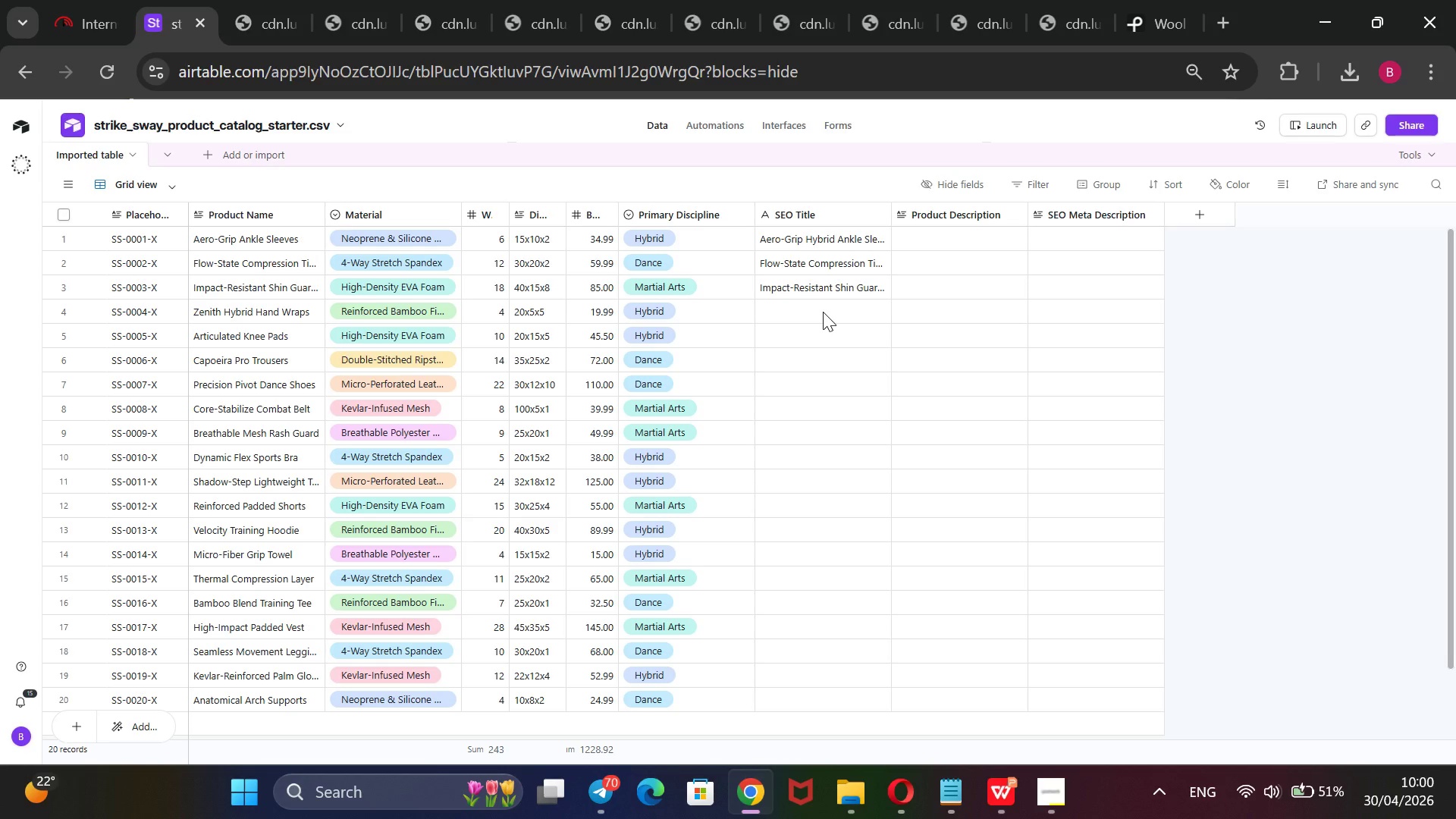 
scroll: coordinate [823, 312], scroll_direction: down, amount: 2.0
 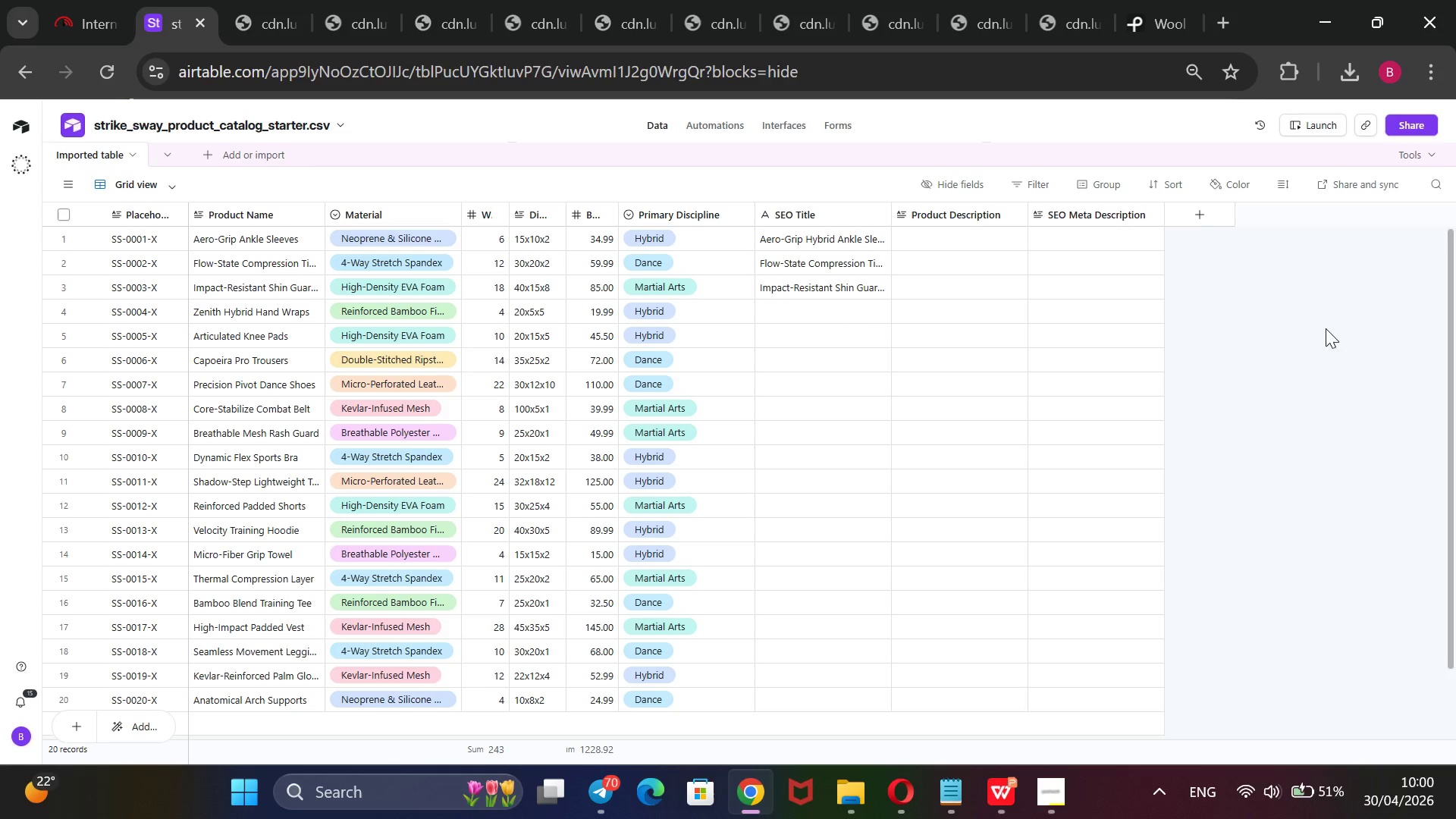 
scroll: coordinate [1328, 334], scroll_direction: up, amount: 1.0
 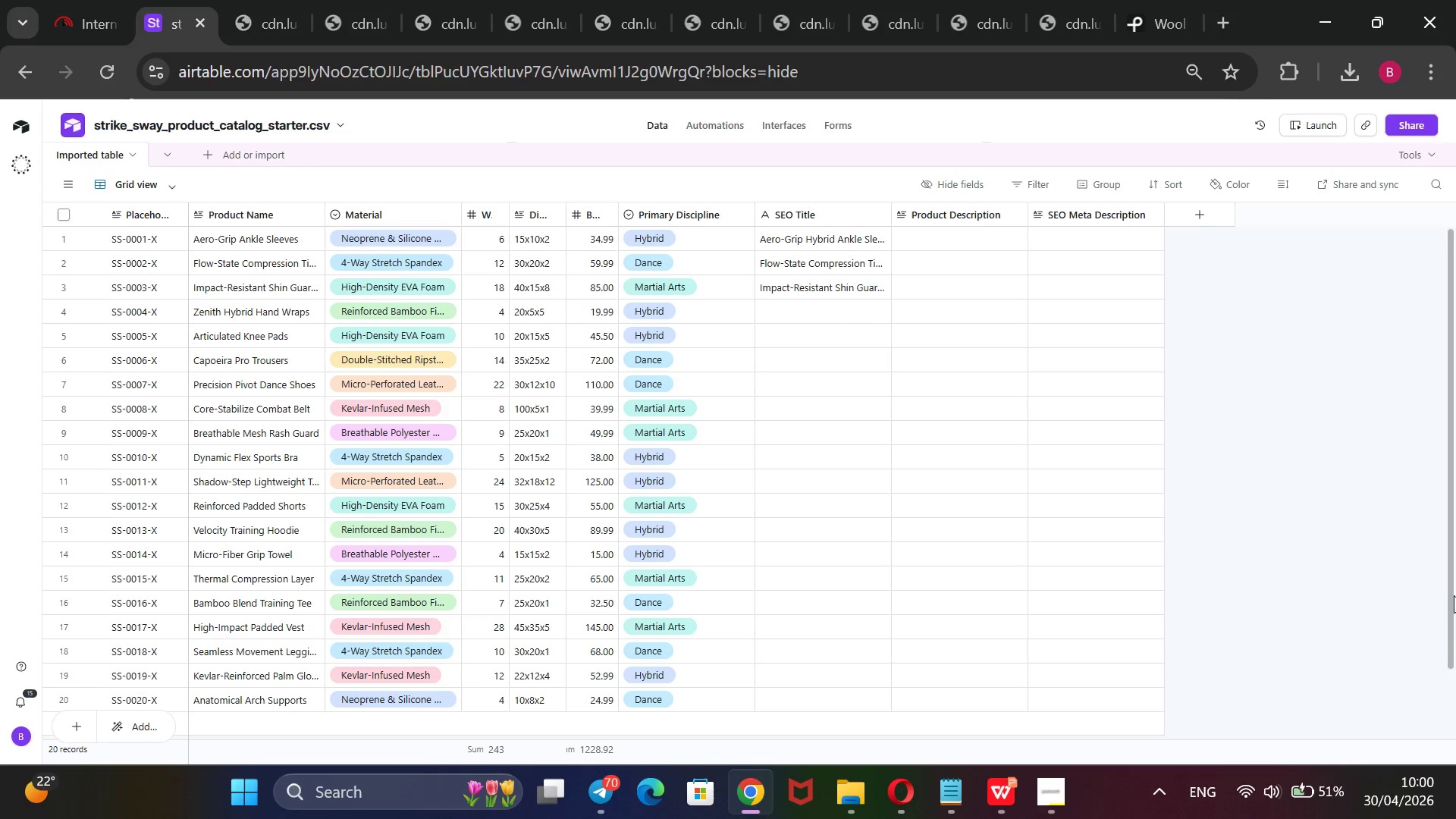 
scroll: coordinate [1430, 639], scroll_direction: down, amount: 2.0
 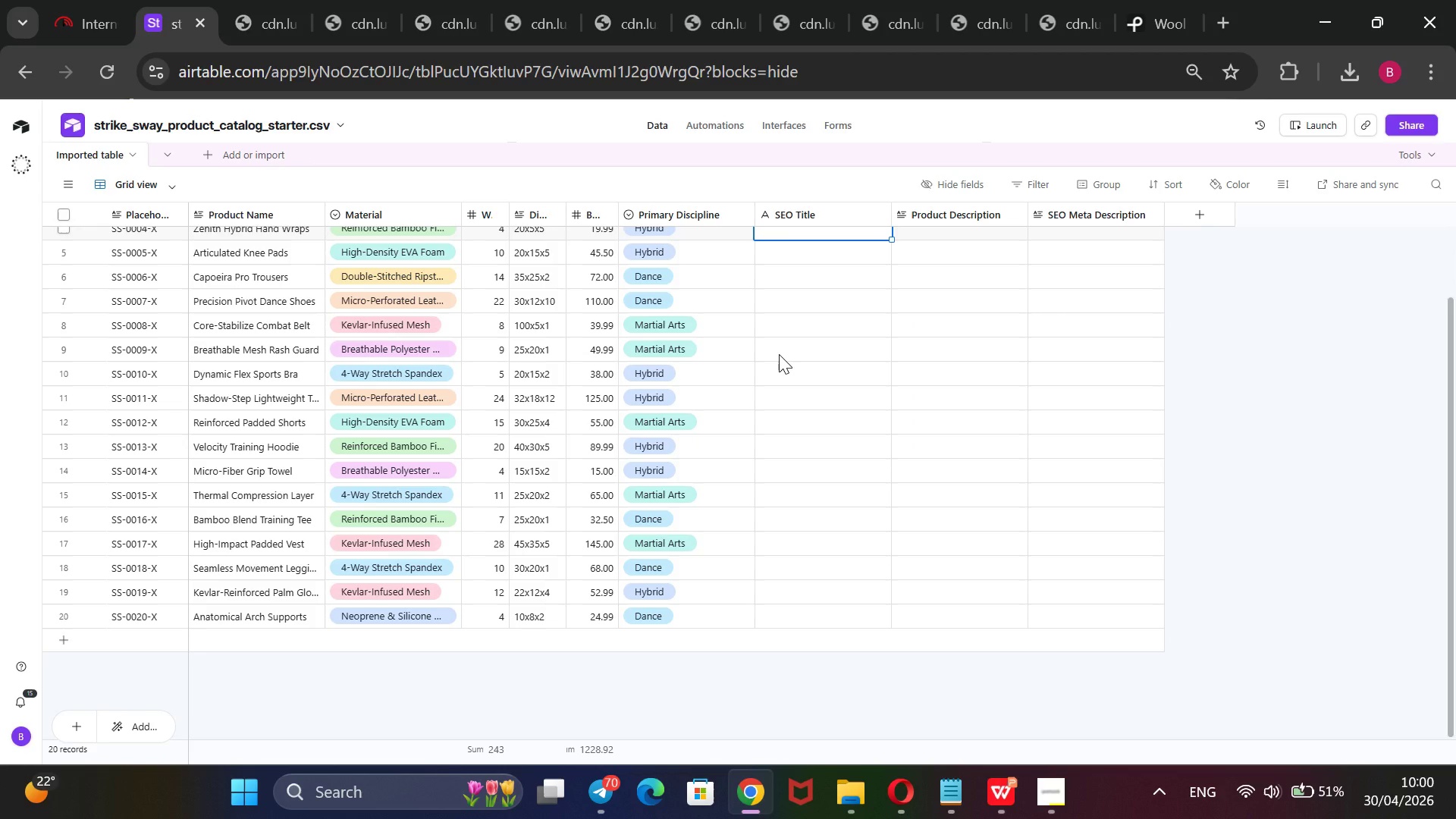 
scroll: coordinate [779, 354], scroll_direction: up, amount: 3.0
 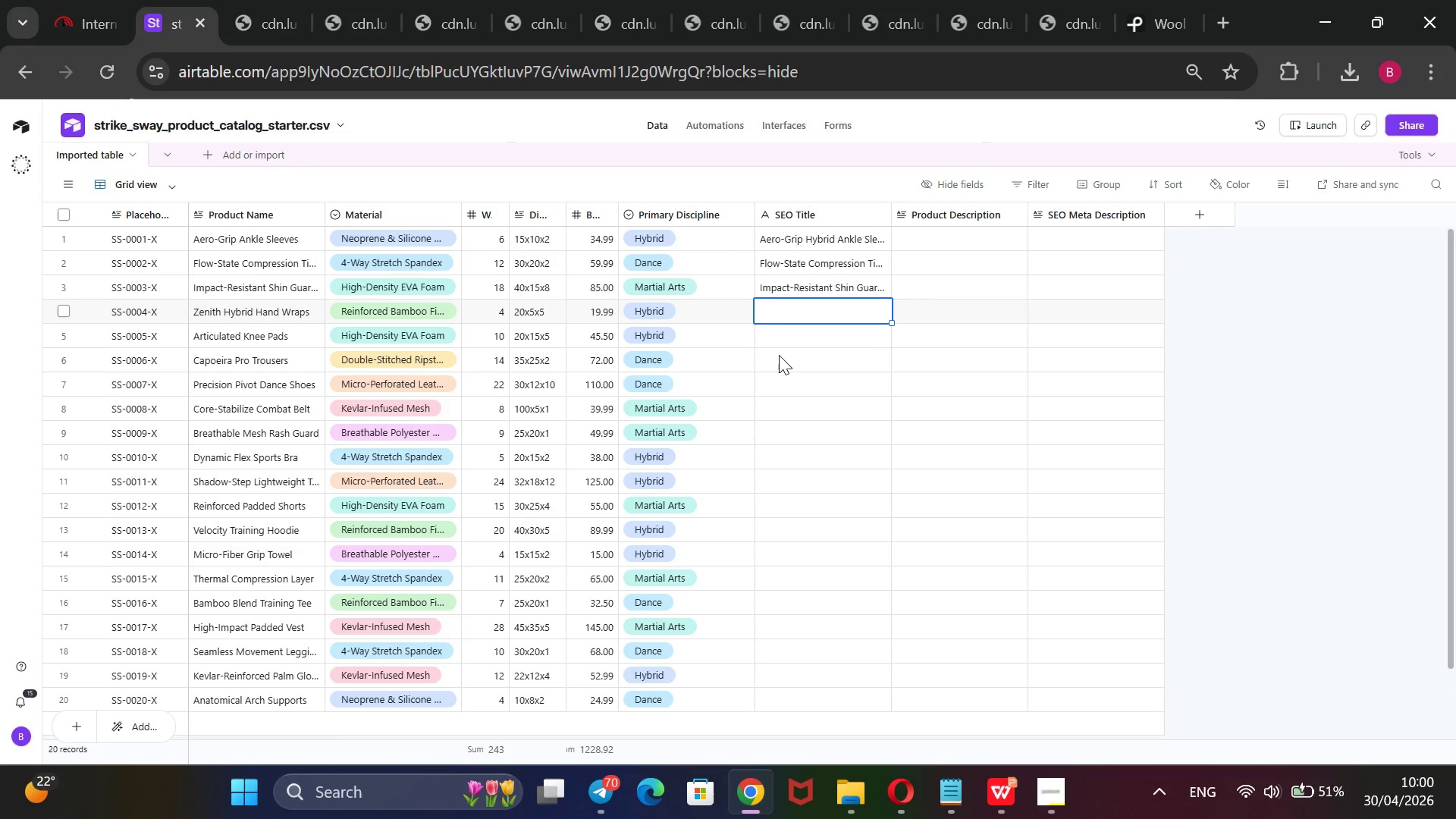 
wait(6.34)
 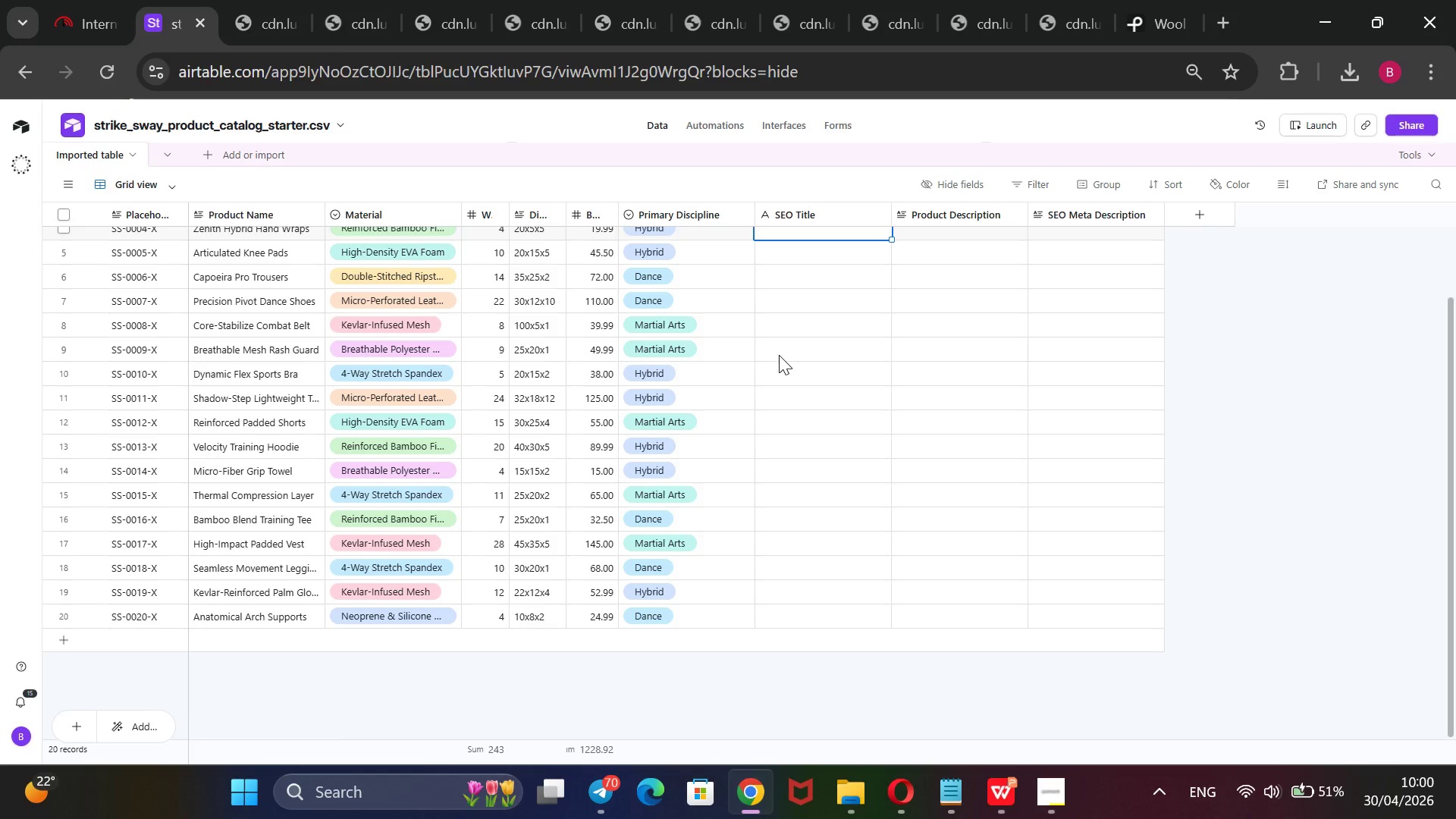 
type(Zenith Hybrid Hand Wraps -Bamboo Strength with)
 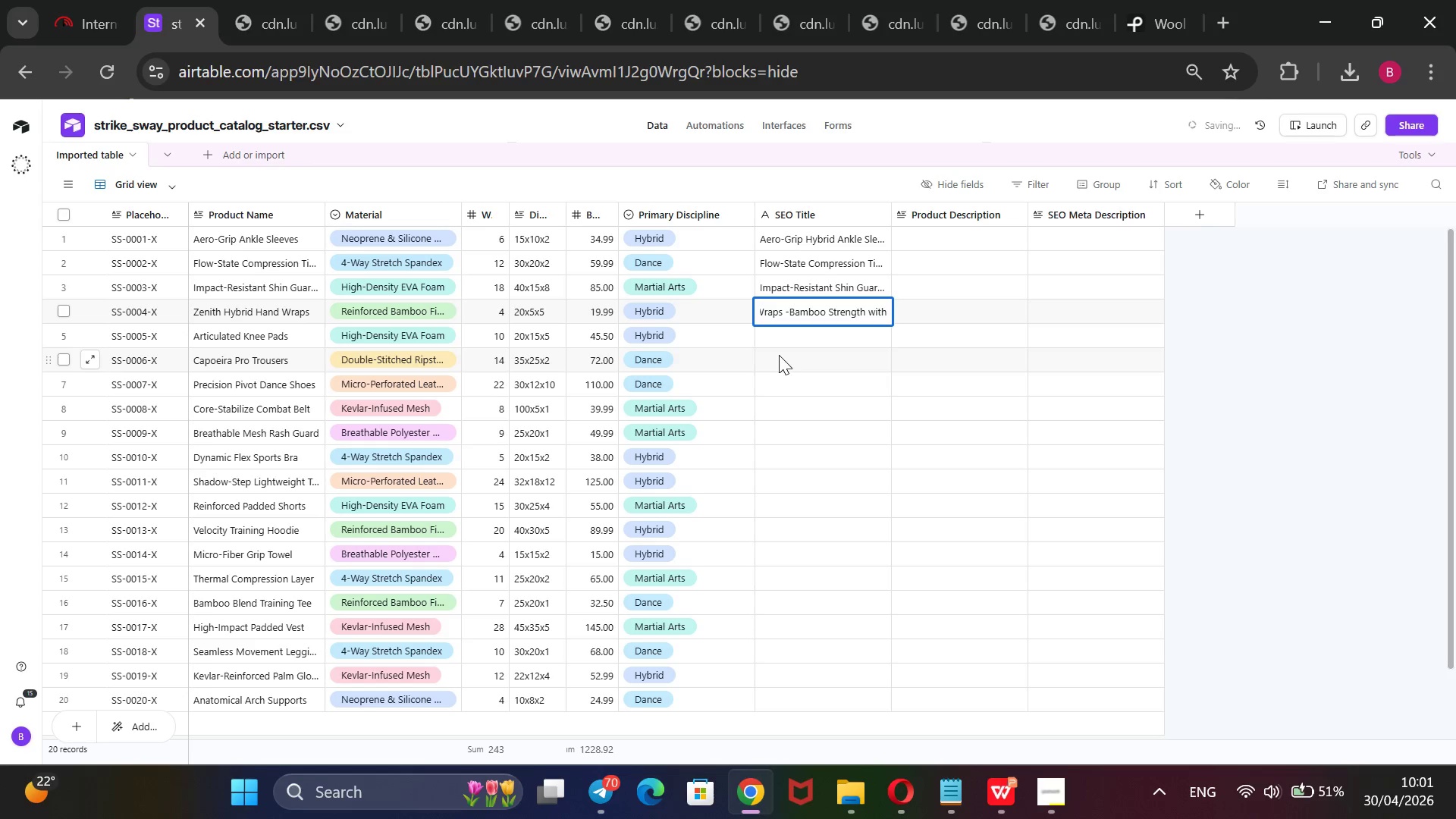 
type( Breathable Flexibility)
 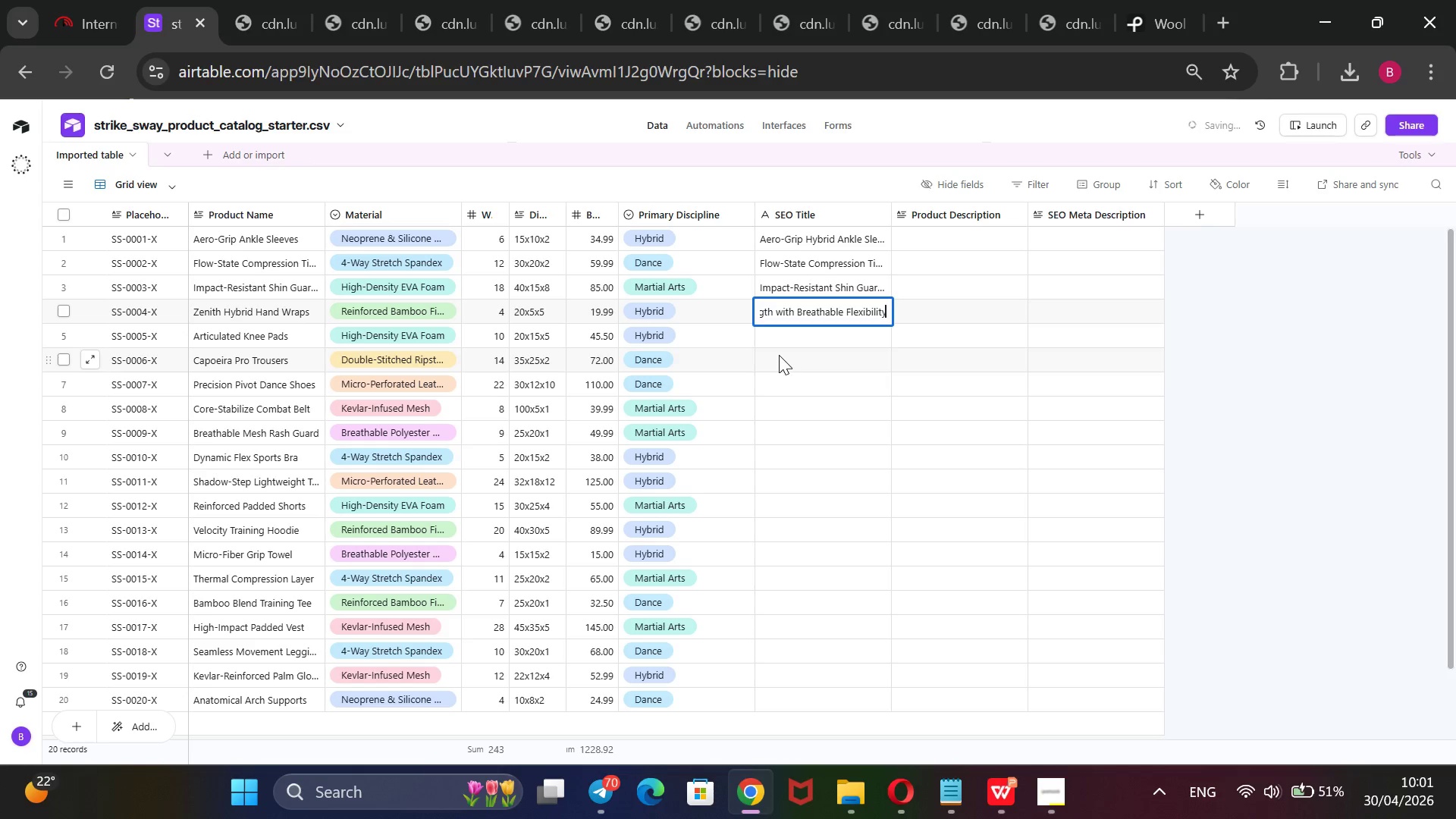 
key(Enter)
 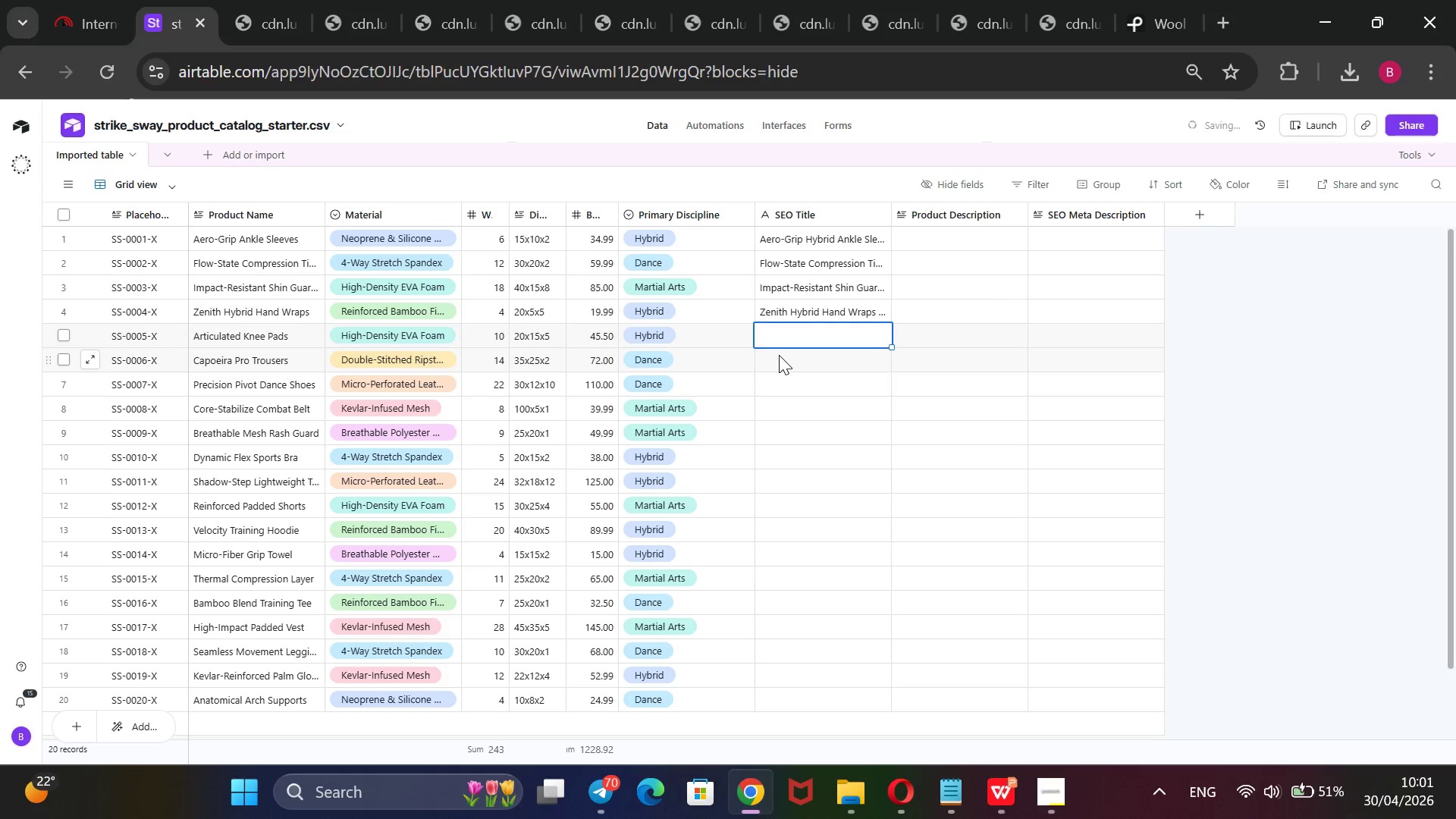 
type(Articulated Hybrid Knee Pads -Ergonomic Impact Protection for Active Training)
 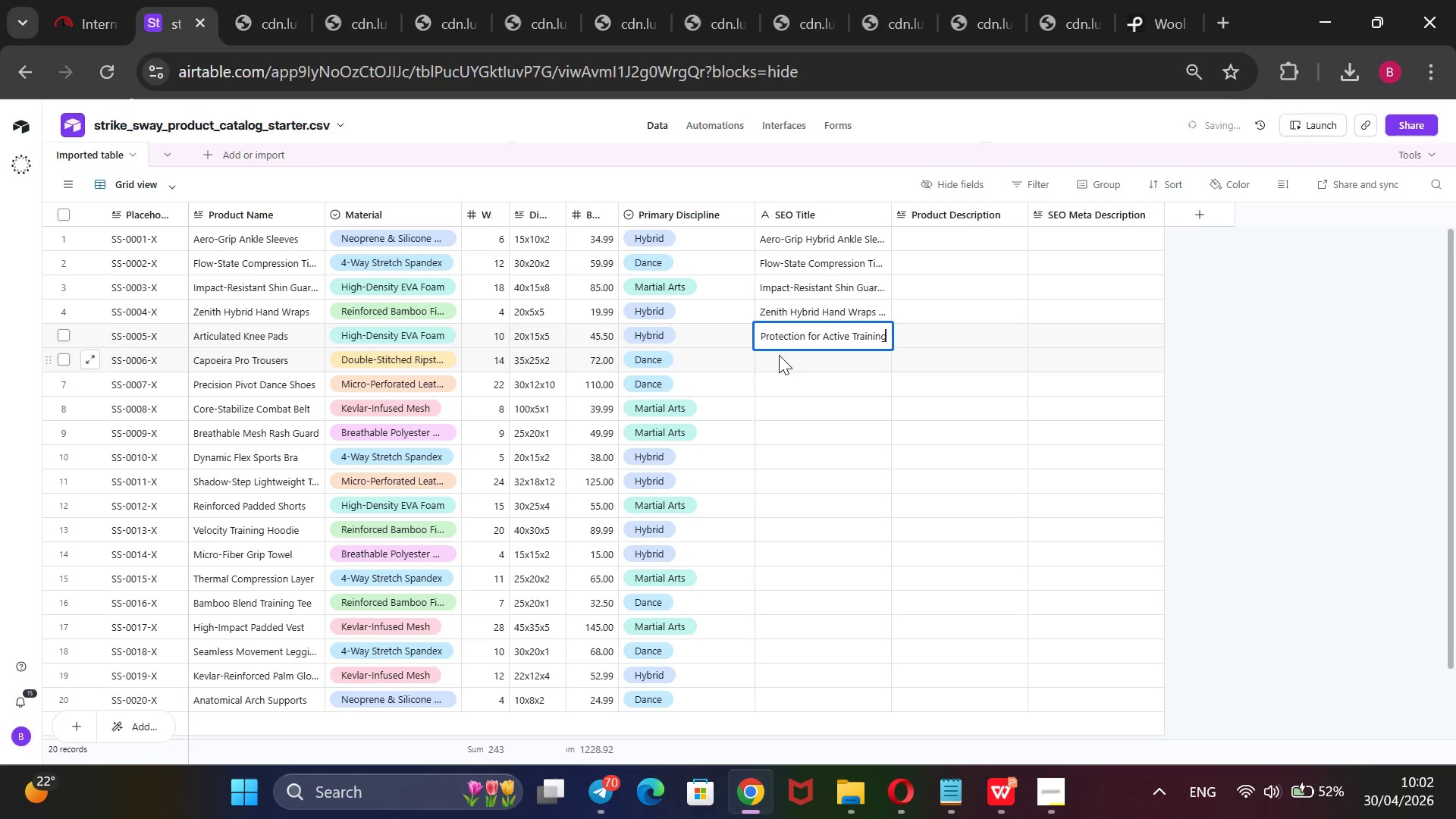 
key(Enter)
 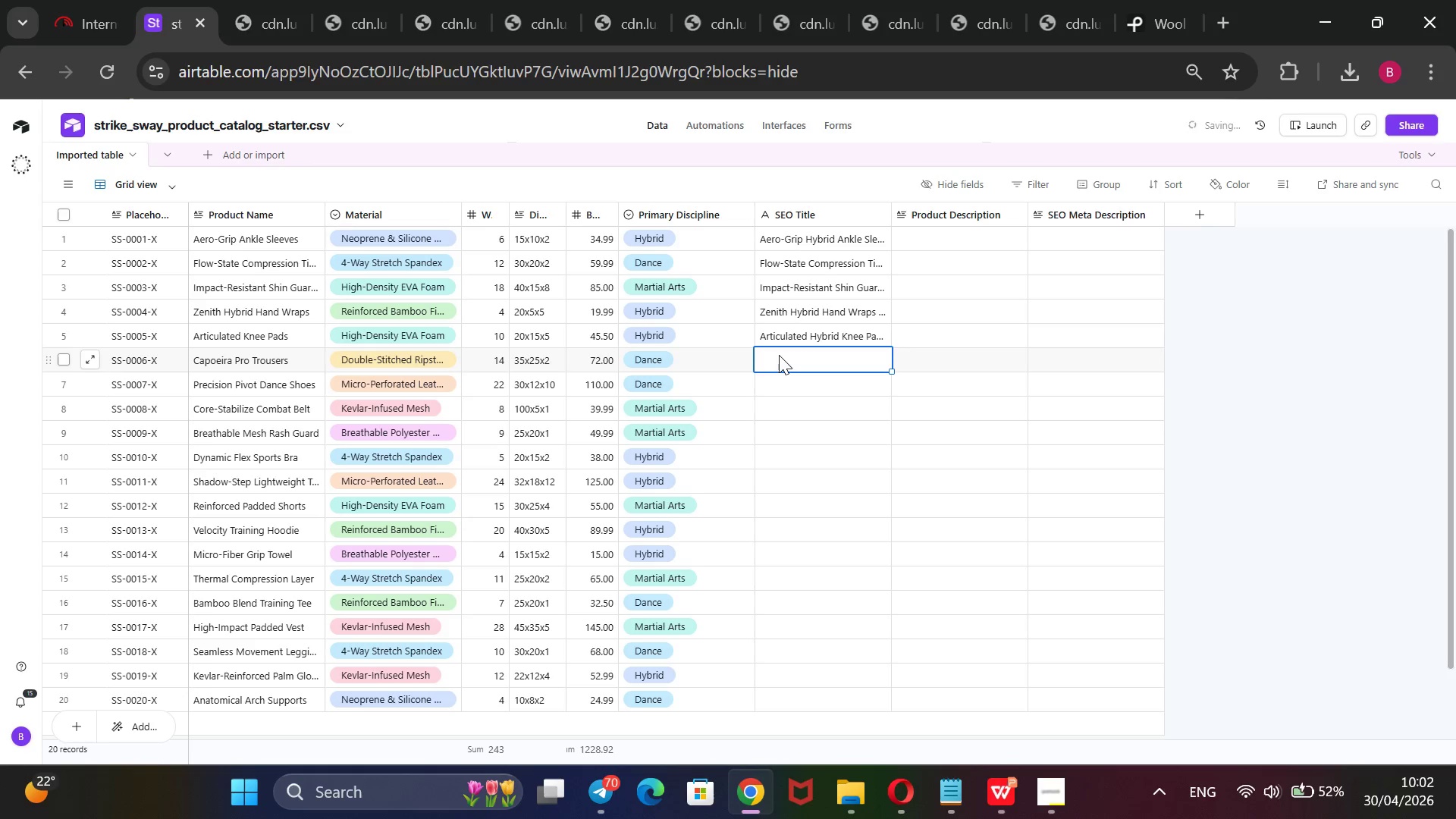 
type(Capoeira Pro Hybrid Trousers -Ris)
key(Backspace)
type(pstop Durability with Dance Flow)
 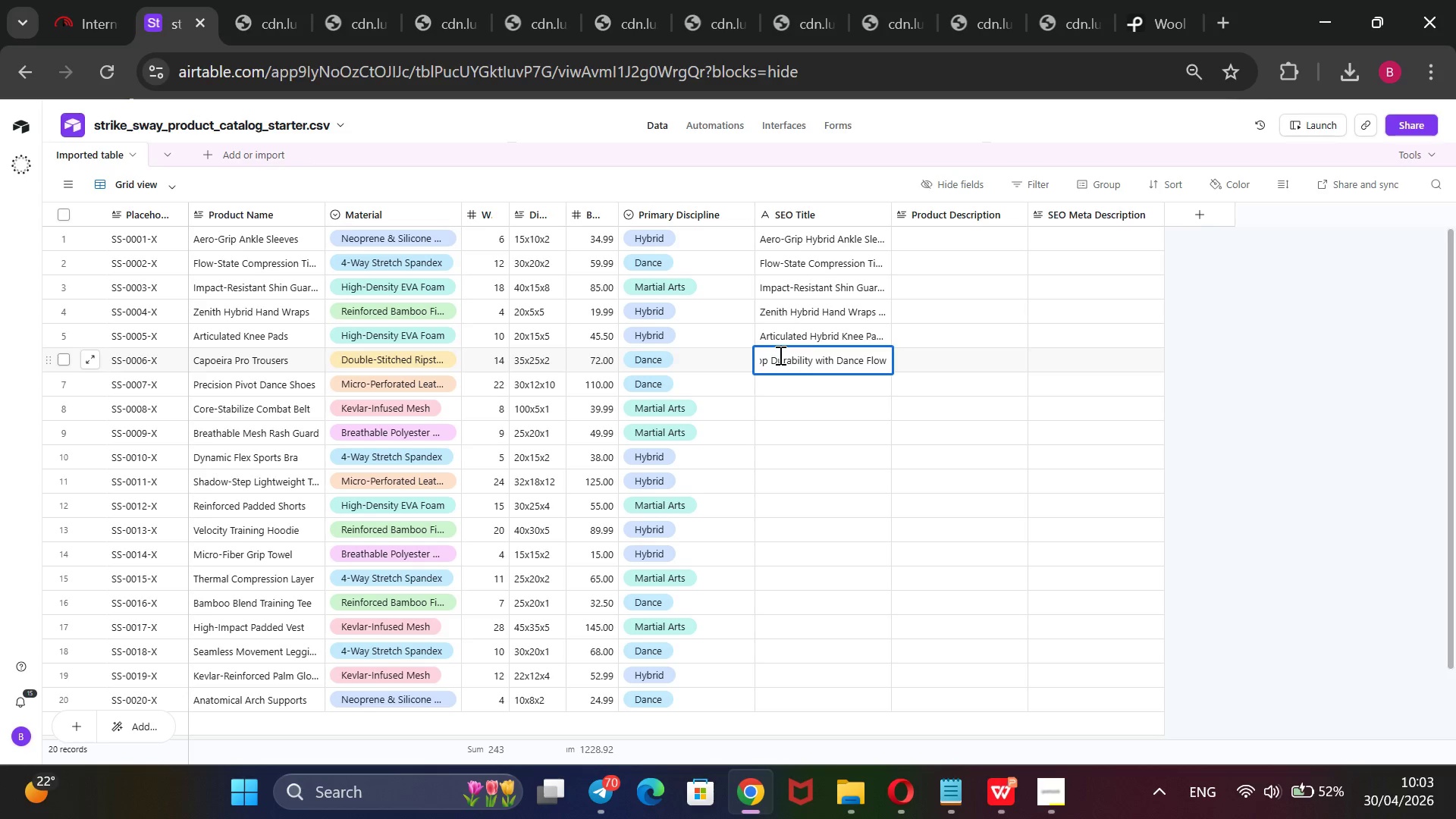 
key(Enter)
 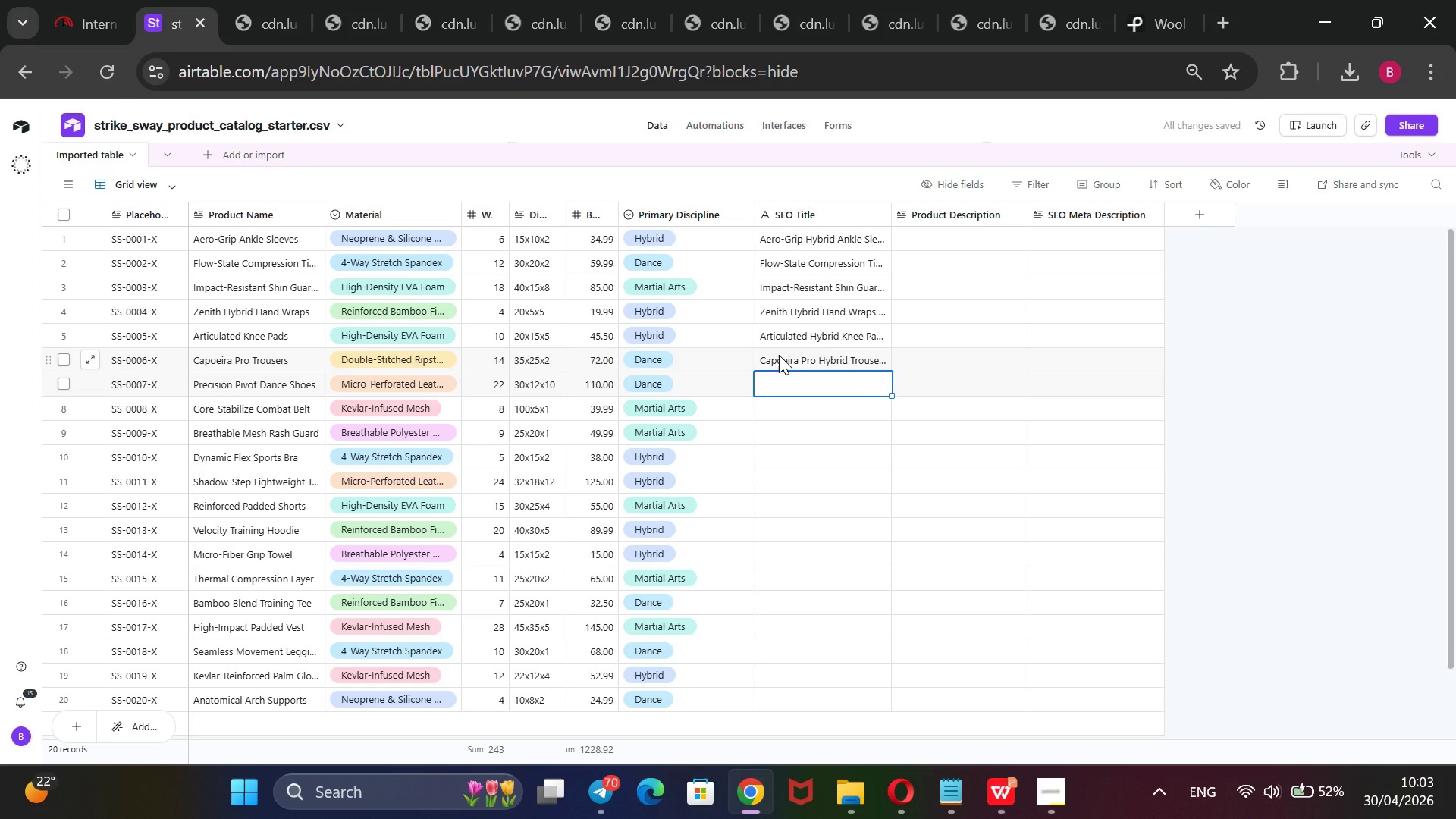 
type(Precision Pivot Hybrid Dance Shoes -Leatheret)
 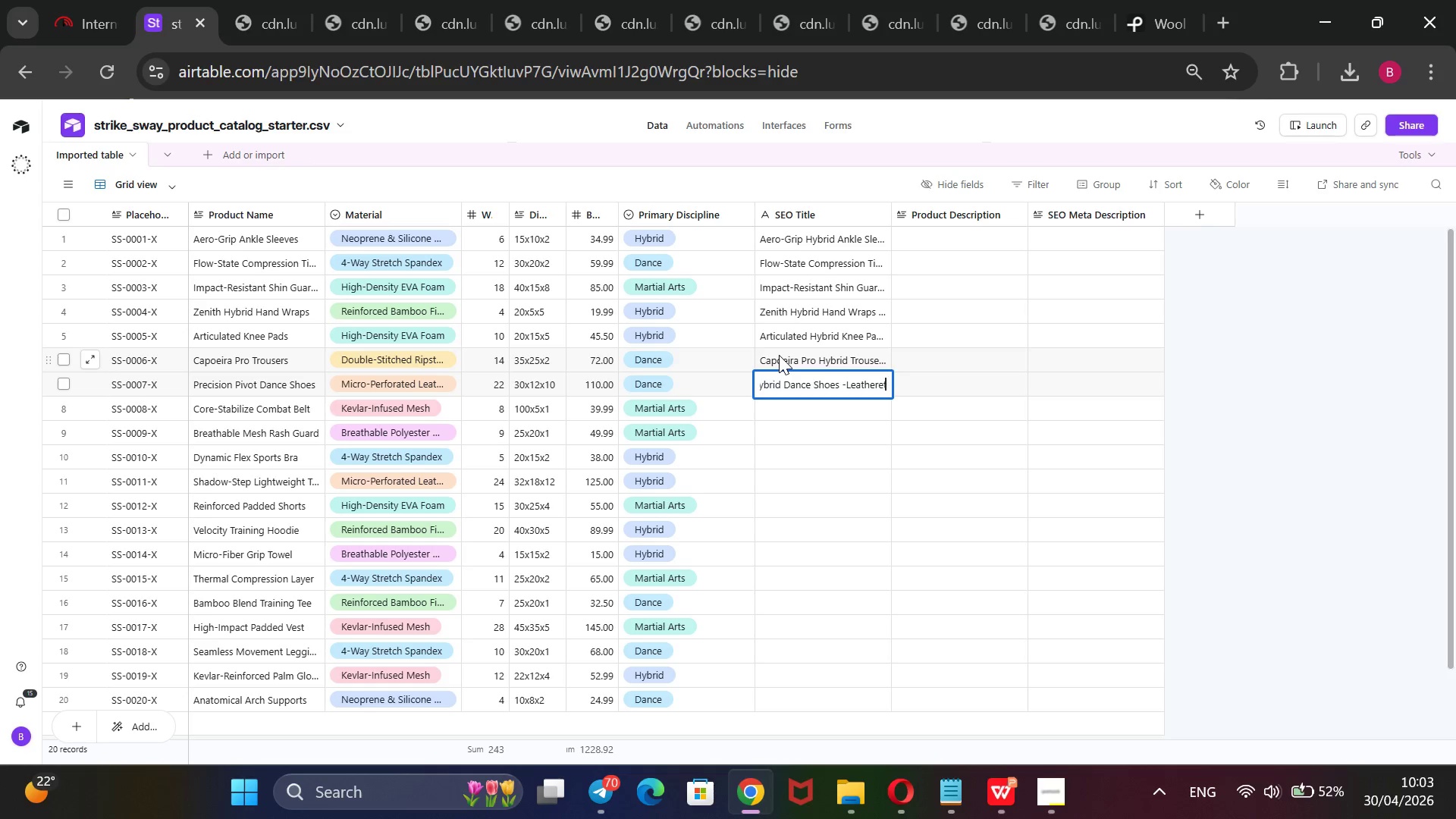 
type(te Grip for Combat &)
 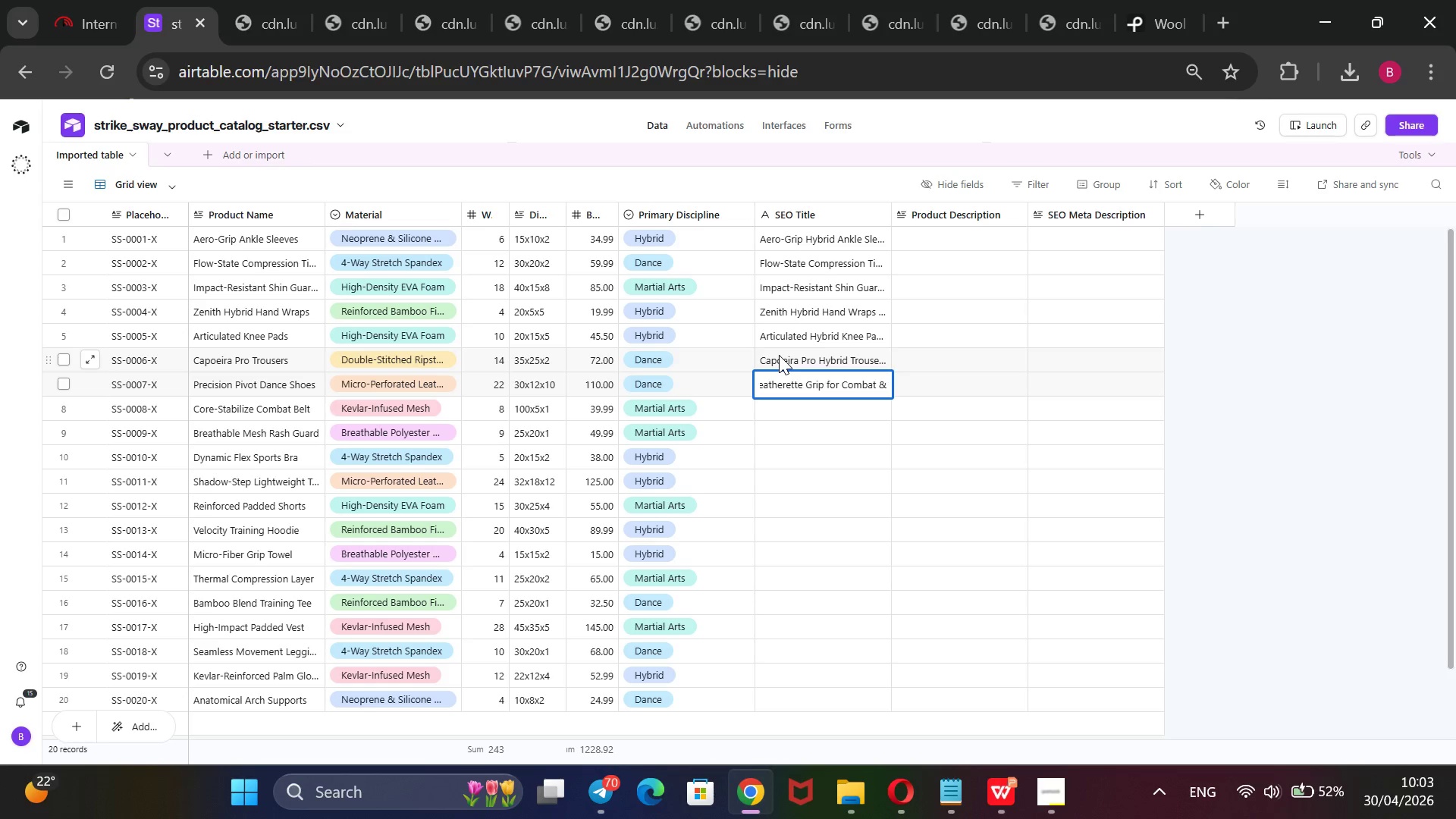 
type( Choreography)
 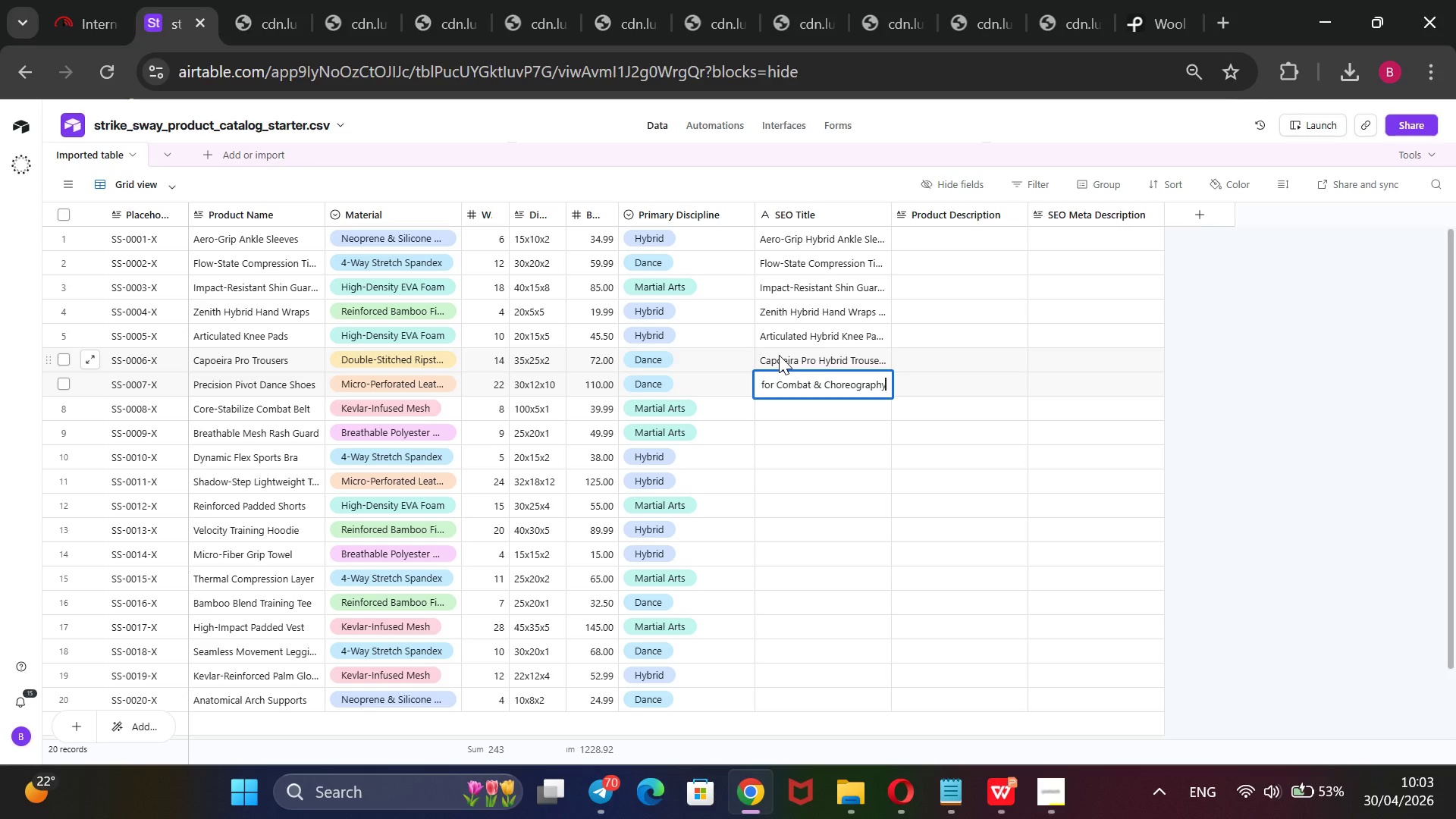 
key(Enter)
 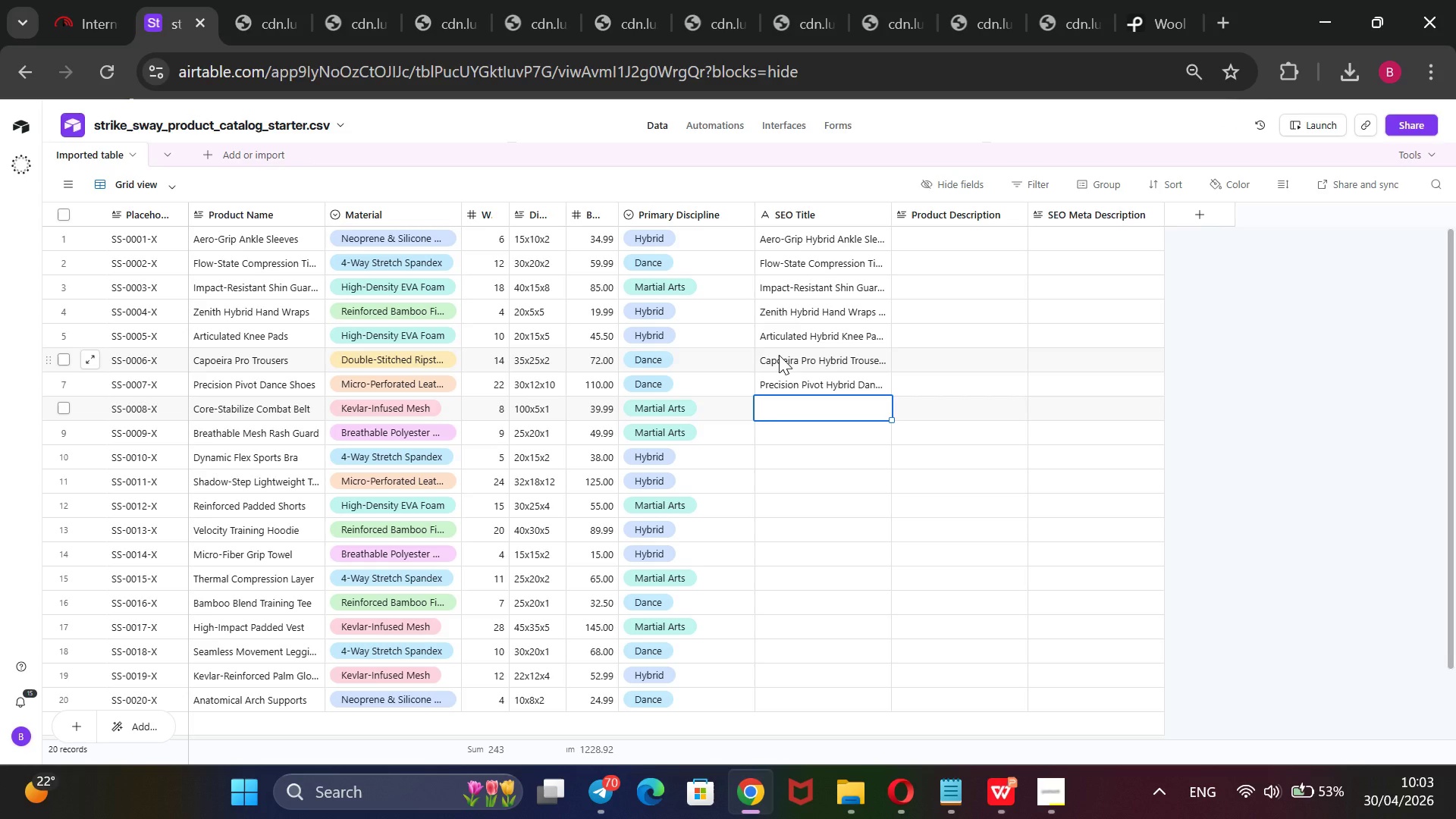 
type(Core-Stabilize Hybrid Rash Guard )
 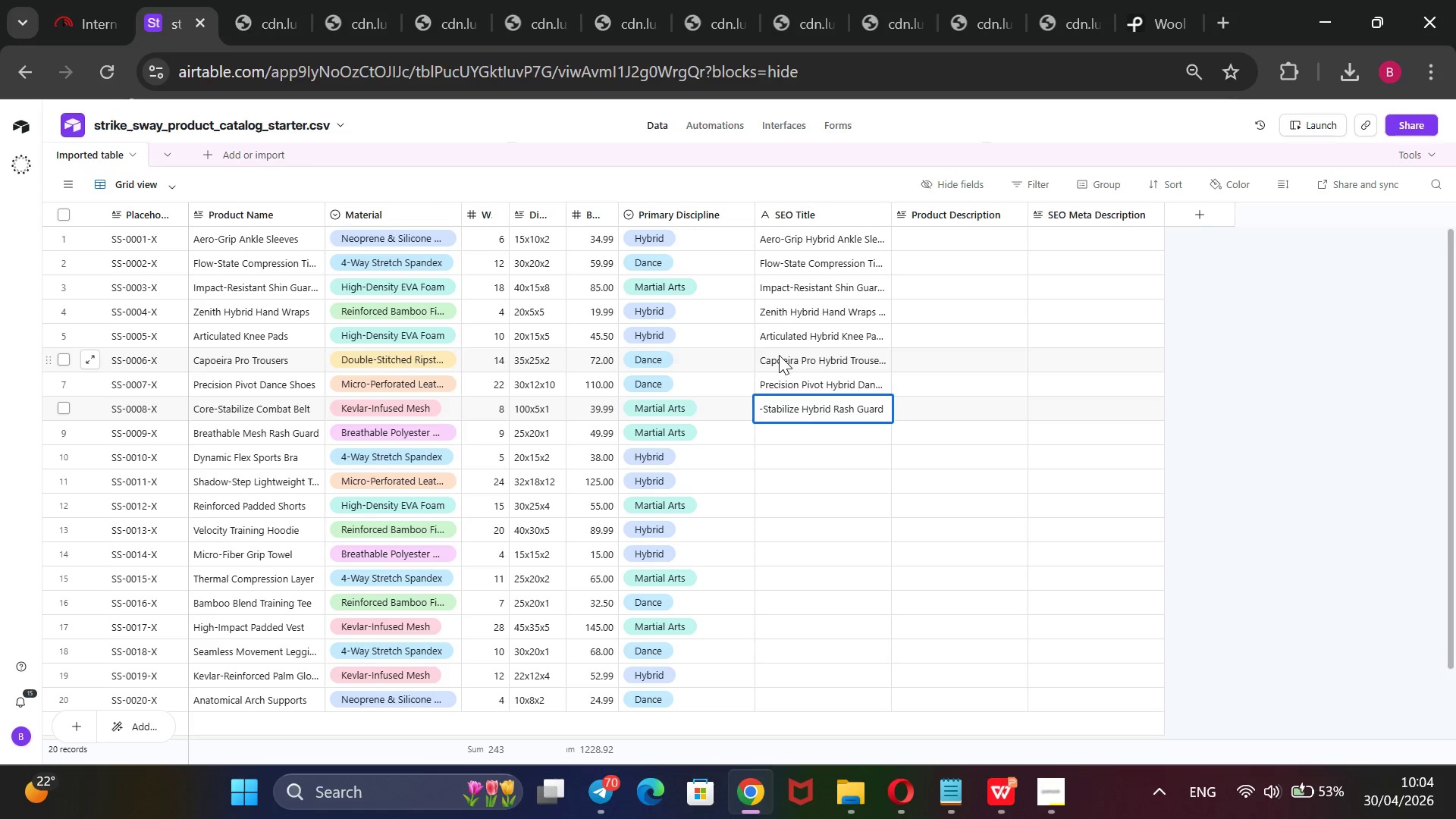 
wait(6.17)
 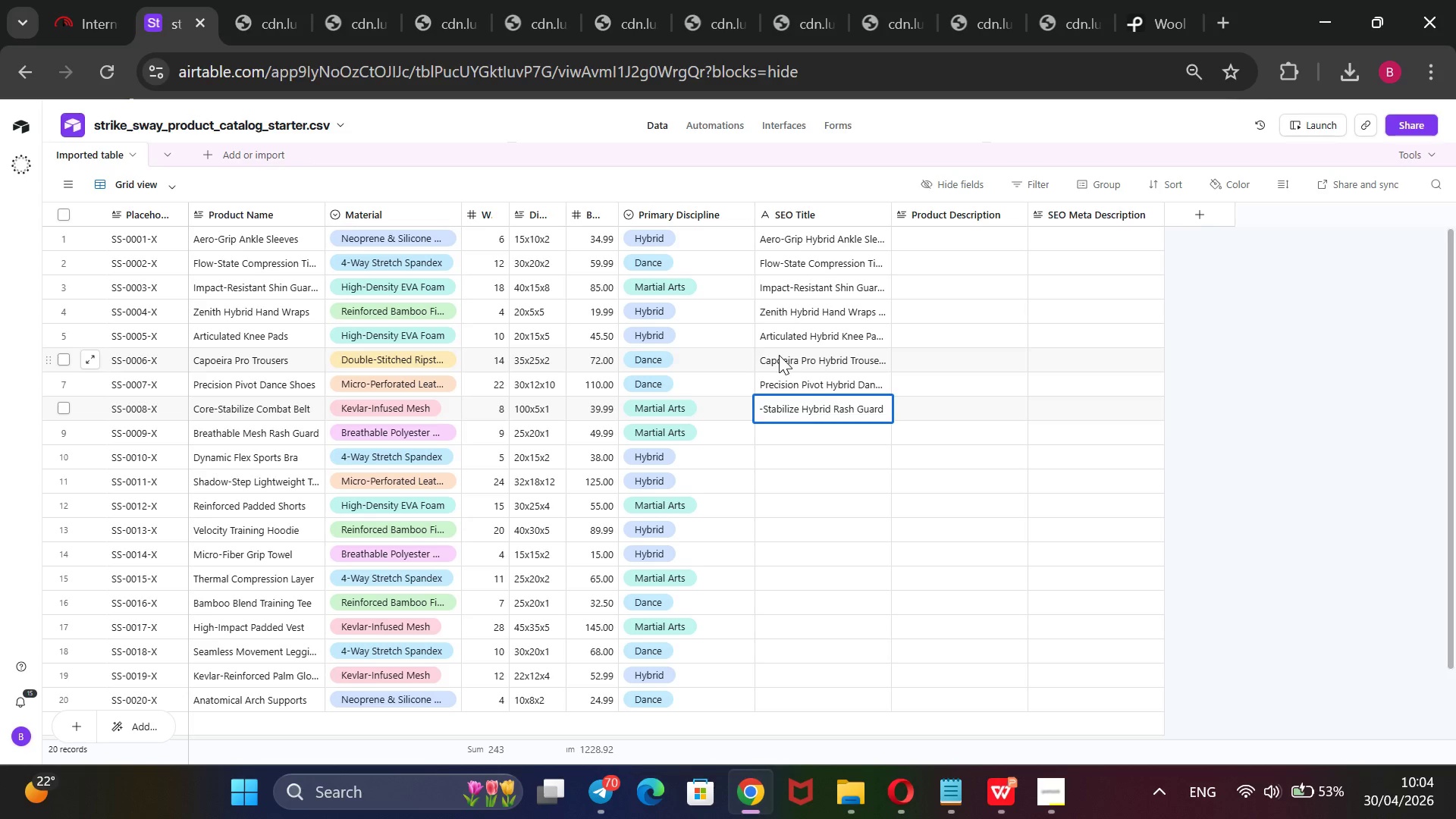 
hold_key(key=Backspace, duration=0.77)
 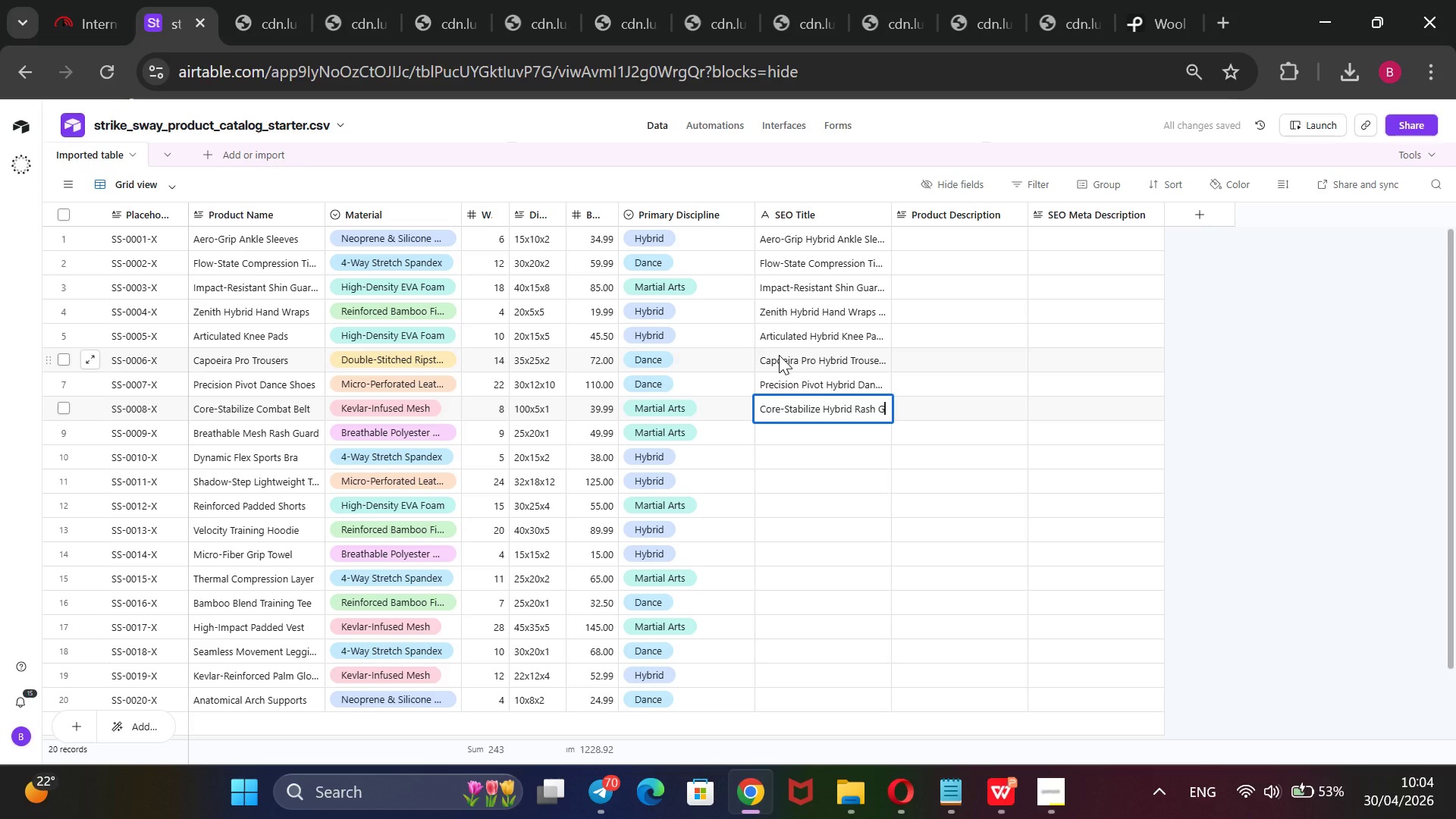 
wait(11.69)
 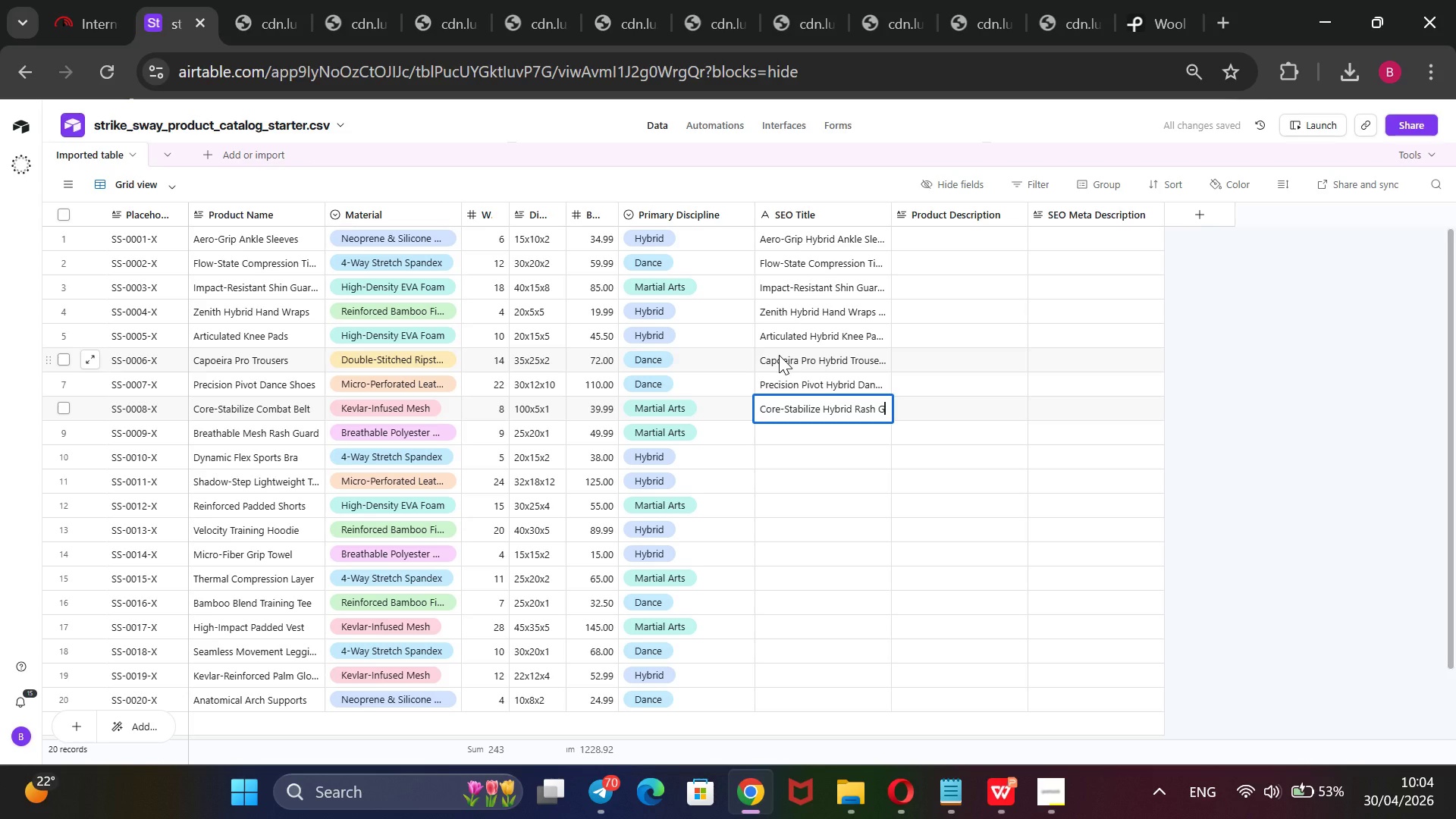 
hold_key(key=Backspace, duration=0.88)
 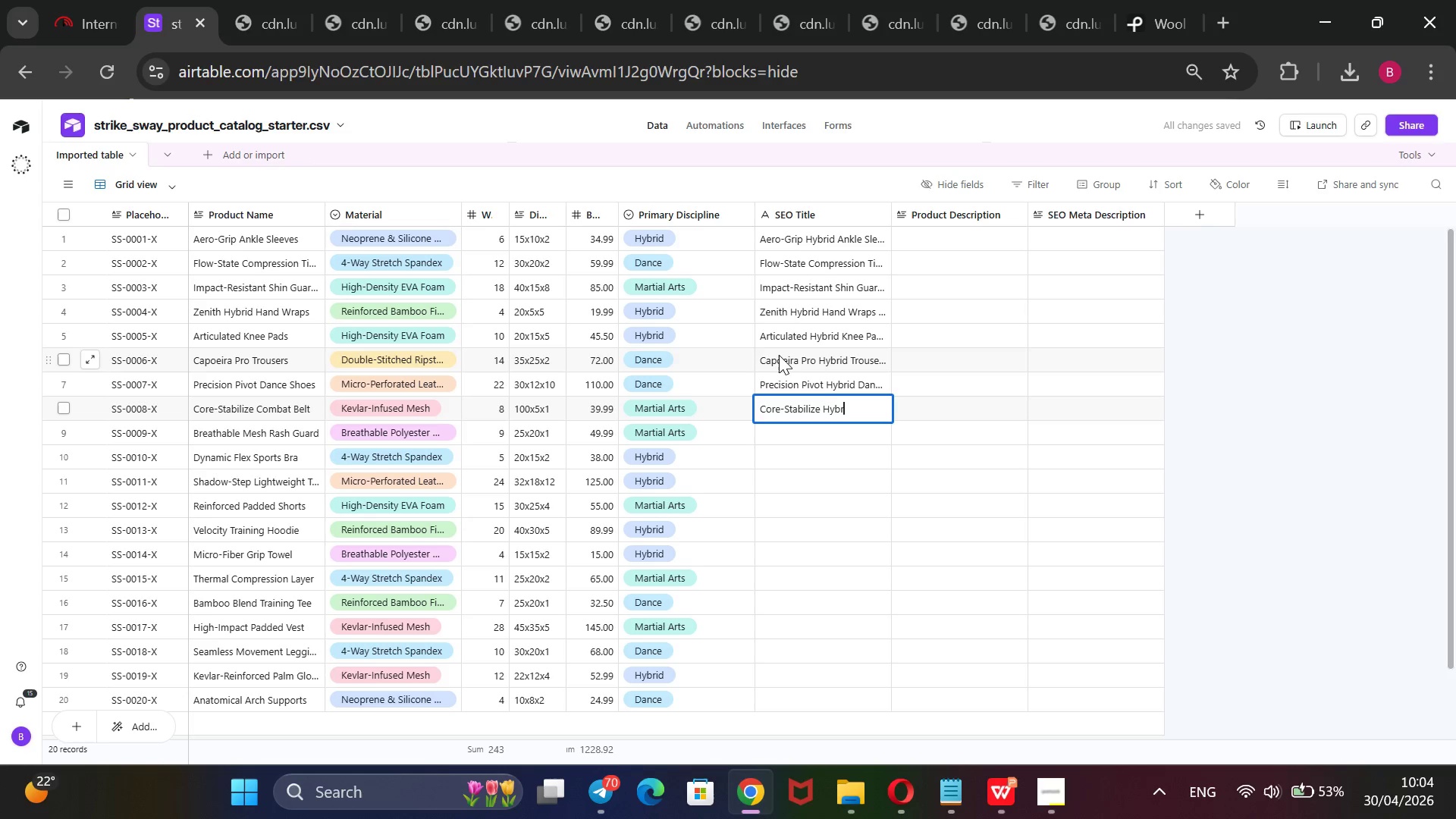 
key(Backspace)
 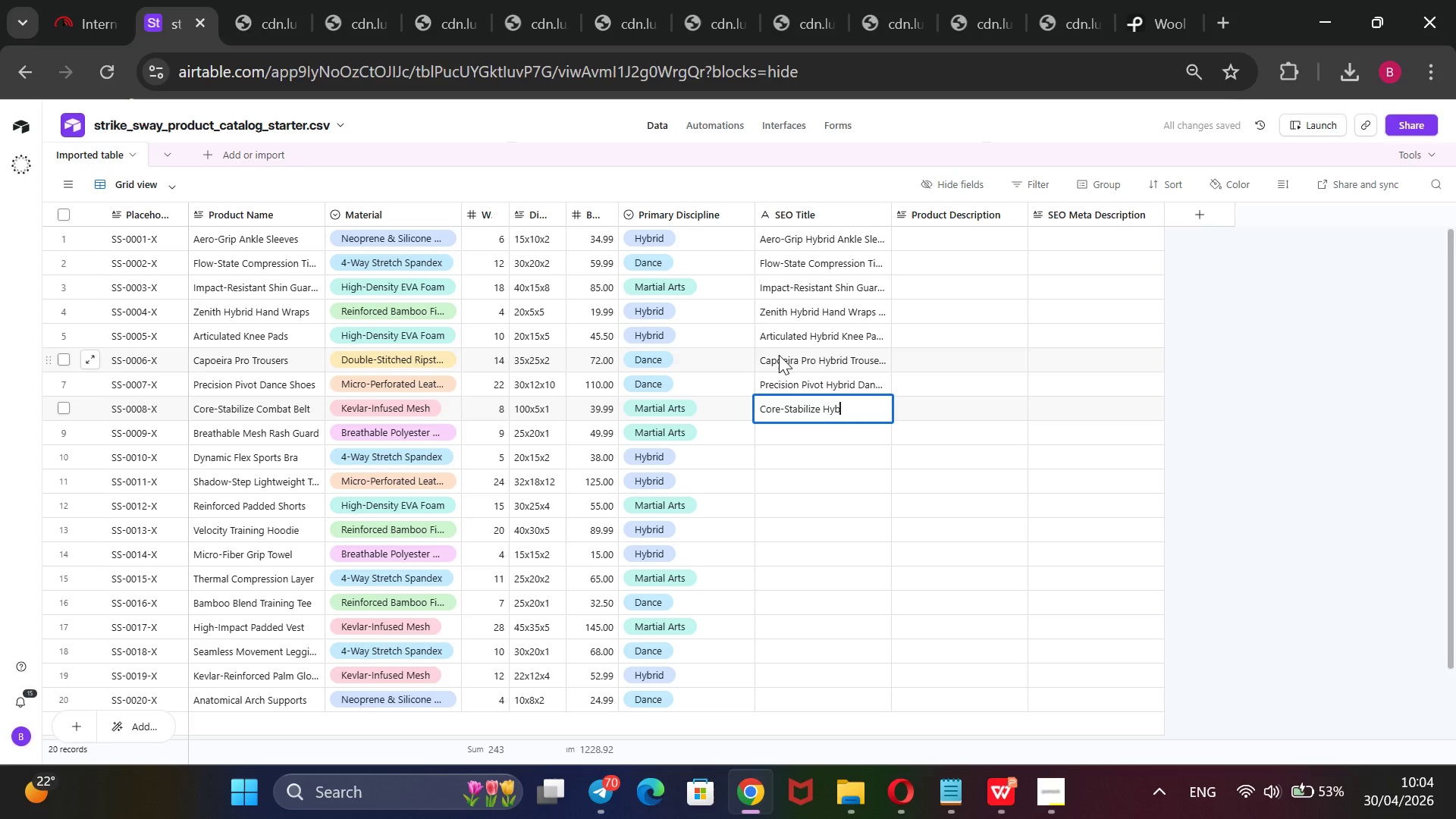 
key(Backspace)
 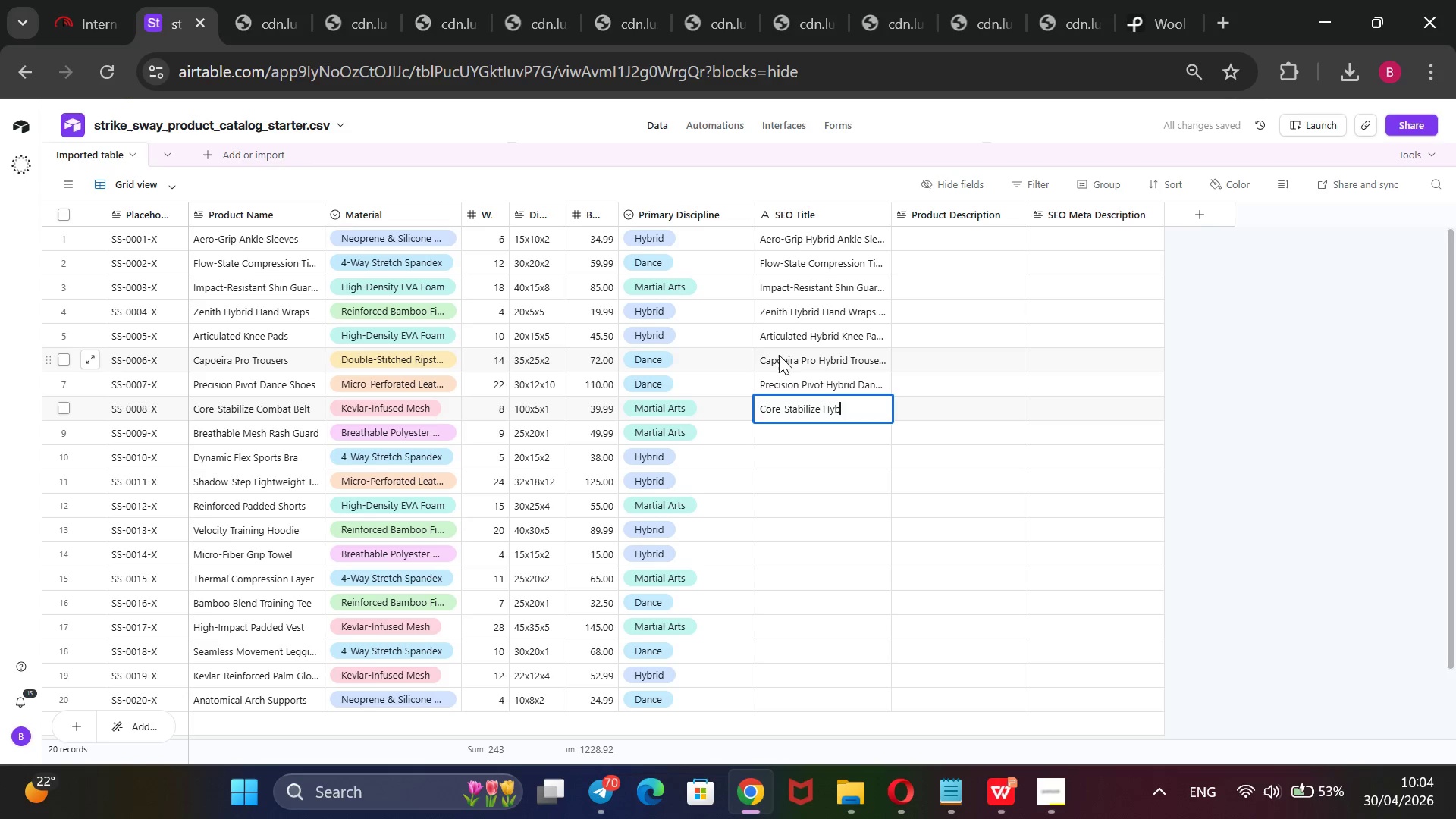 
wait(5.19)
 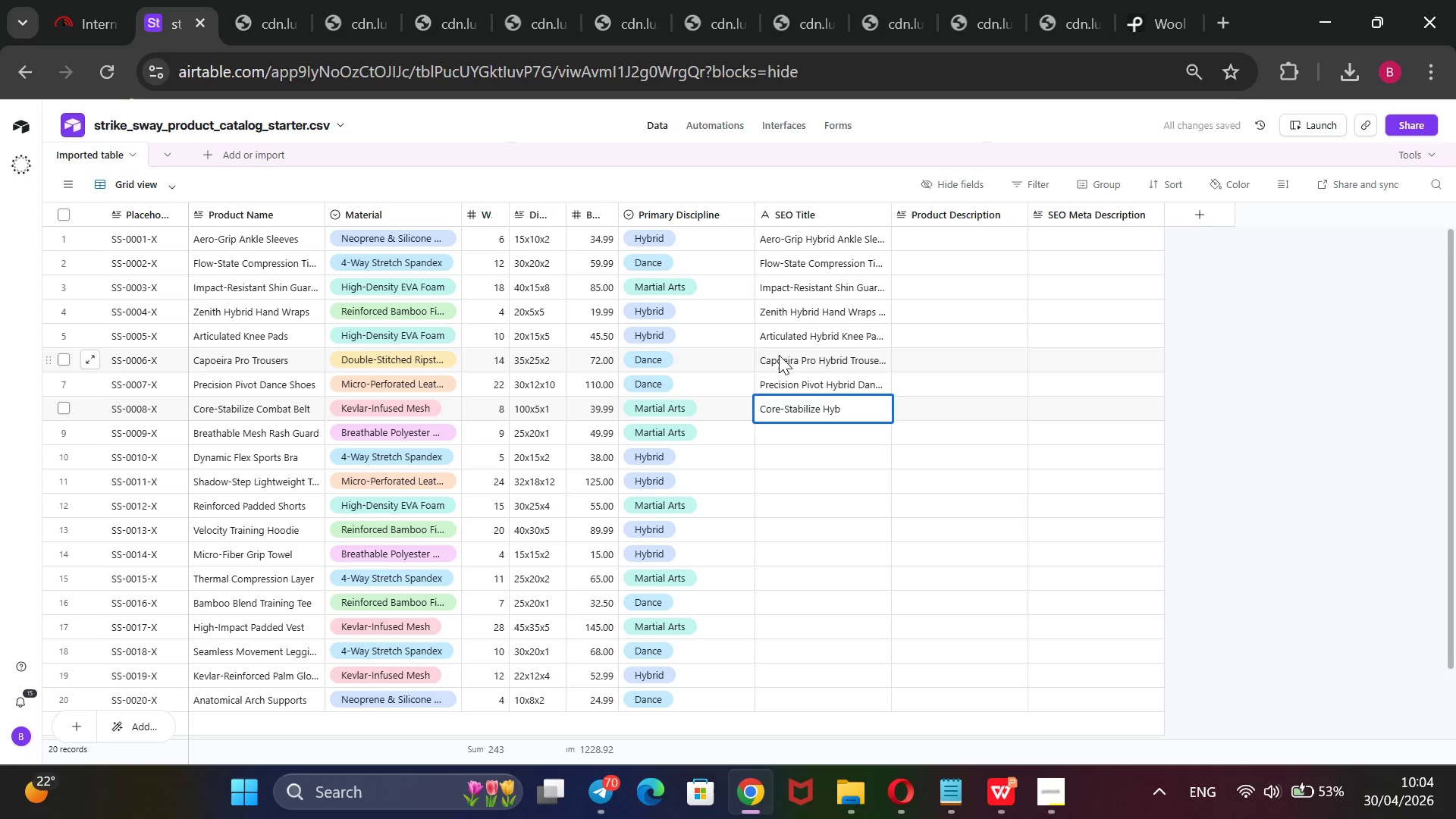 
type(rid Combat )
 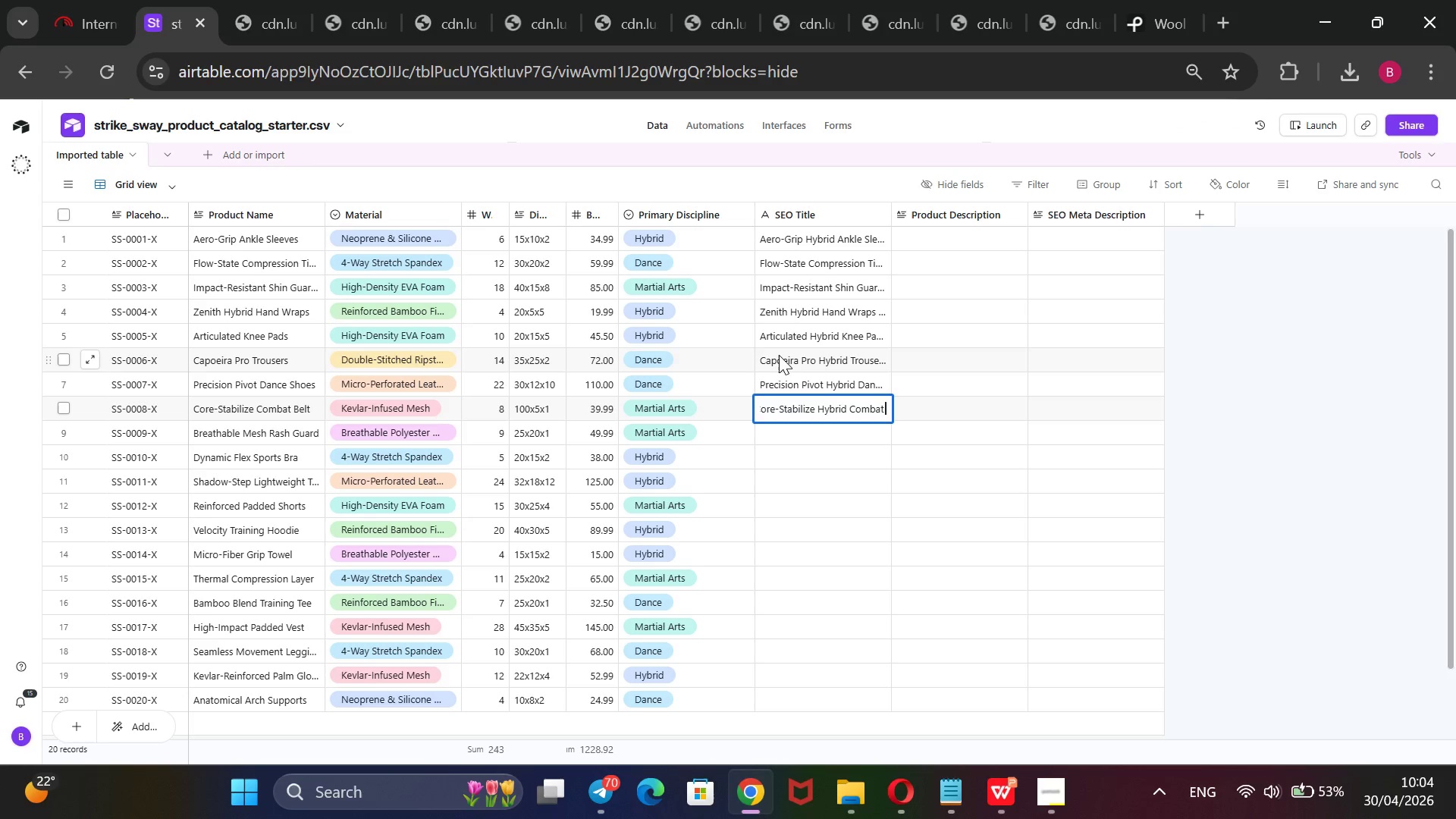 
type(Belt)
 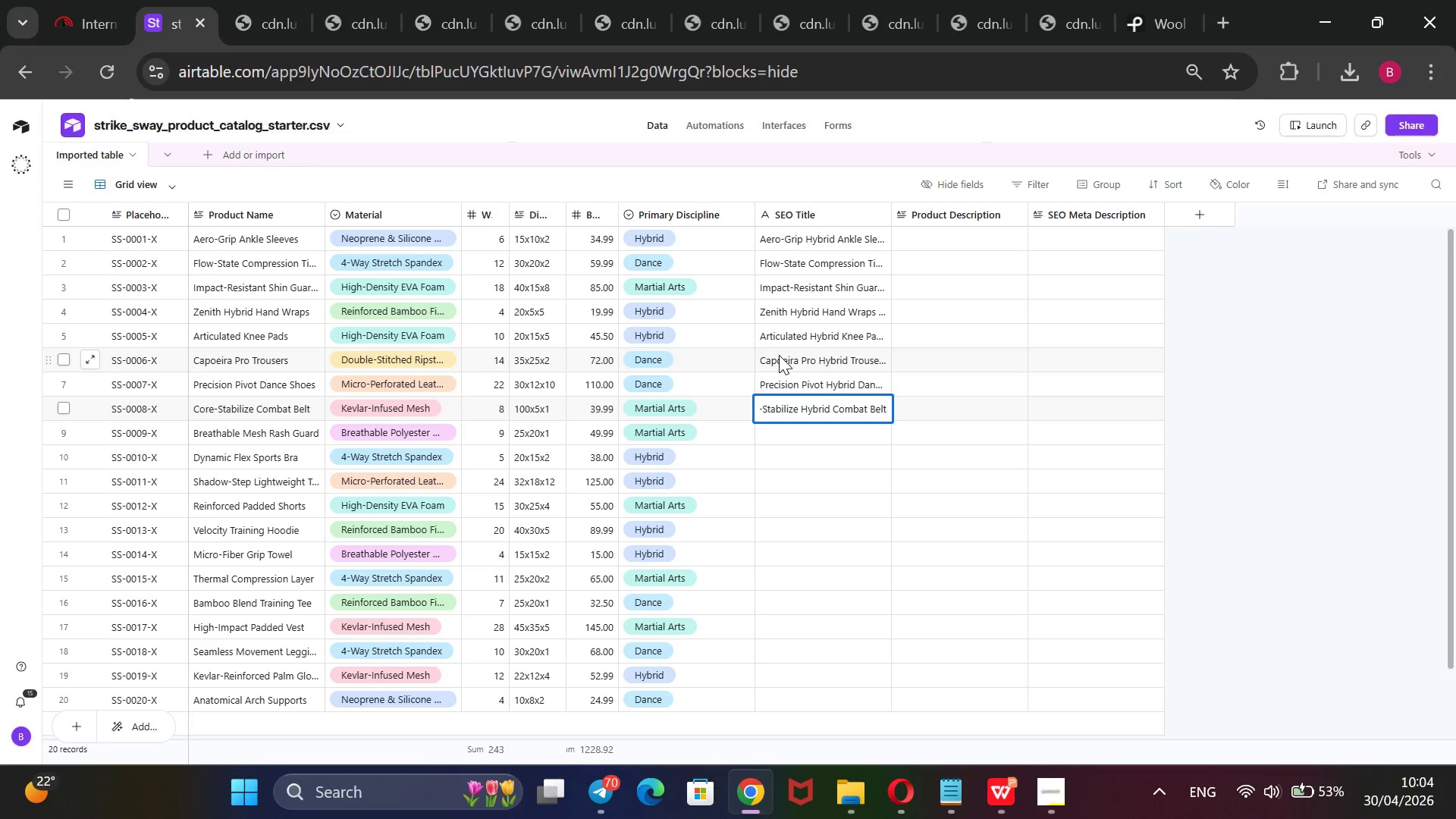 
type( -Kelvar Strenght)
 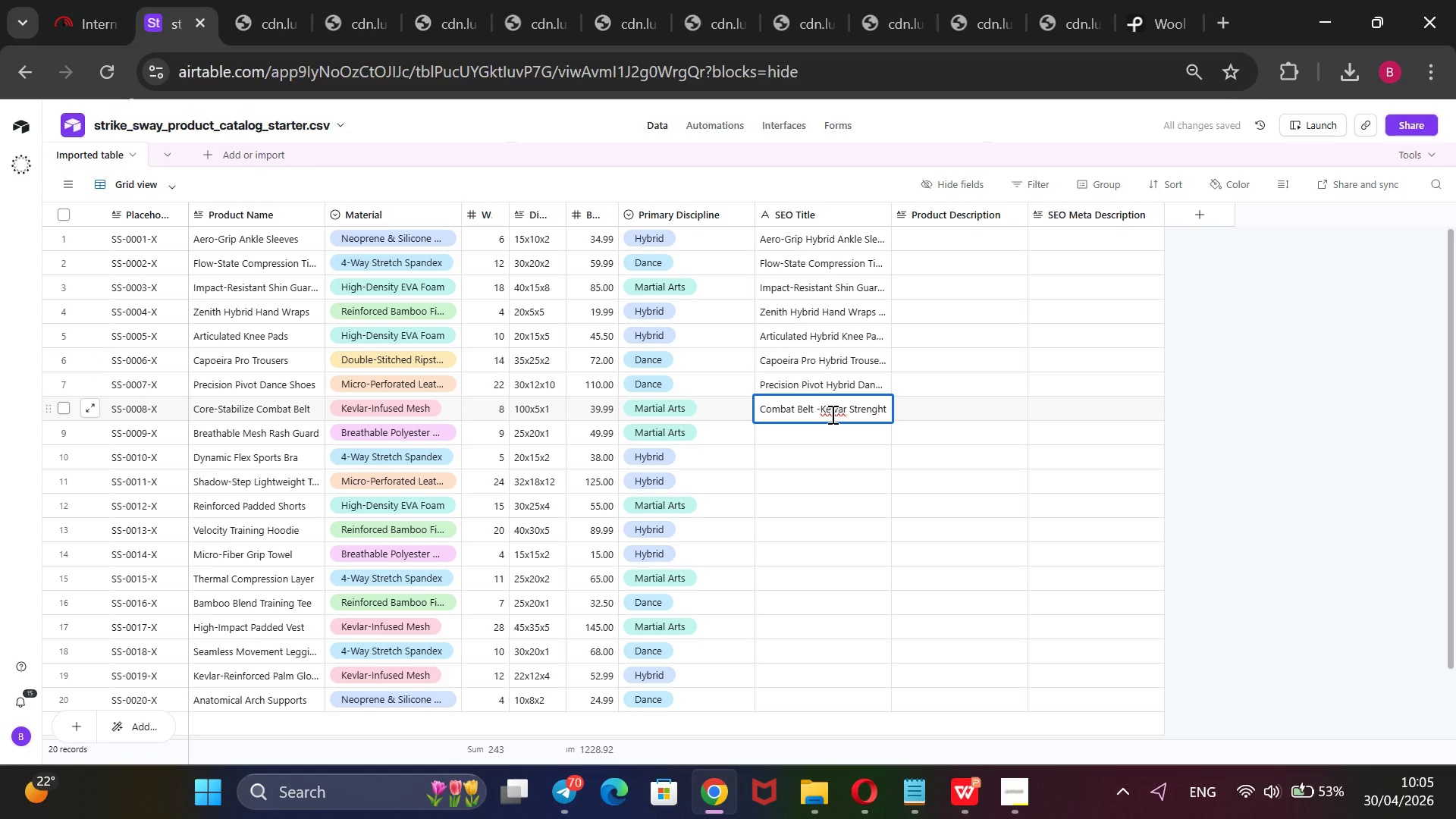 
wait(5.33)
 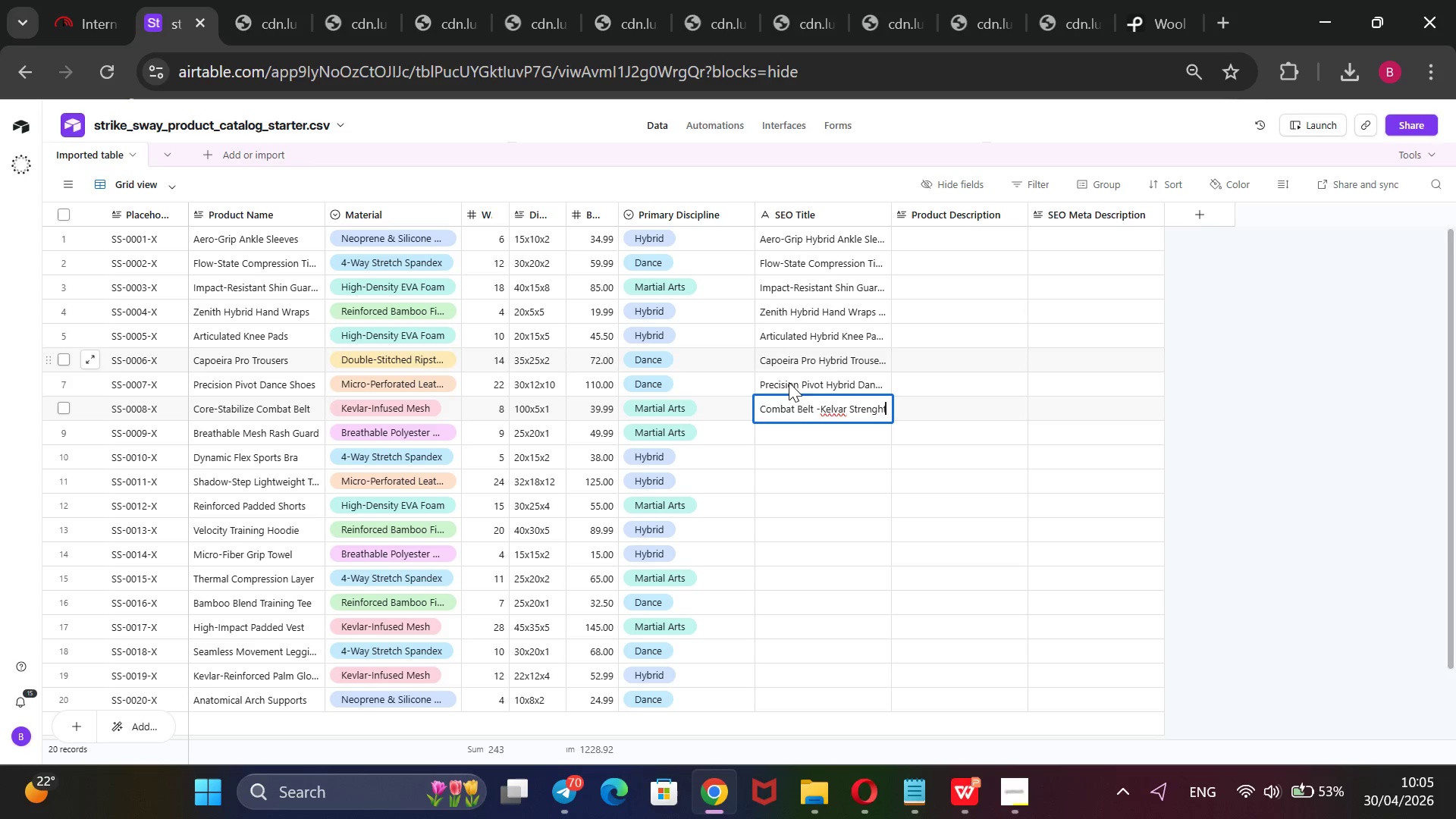 
key(ArrowLeft)
 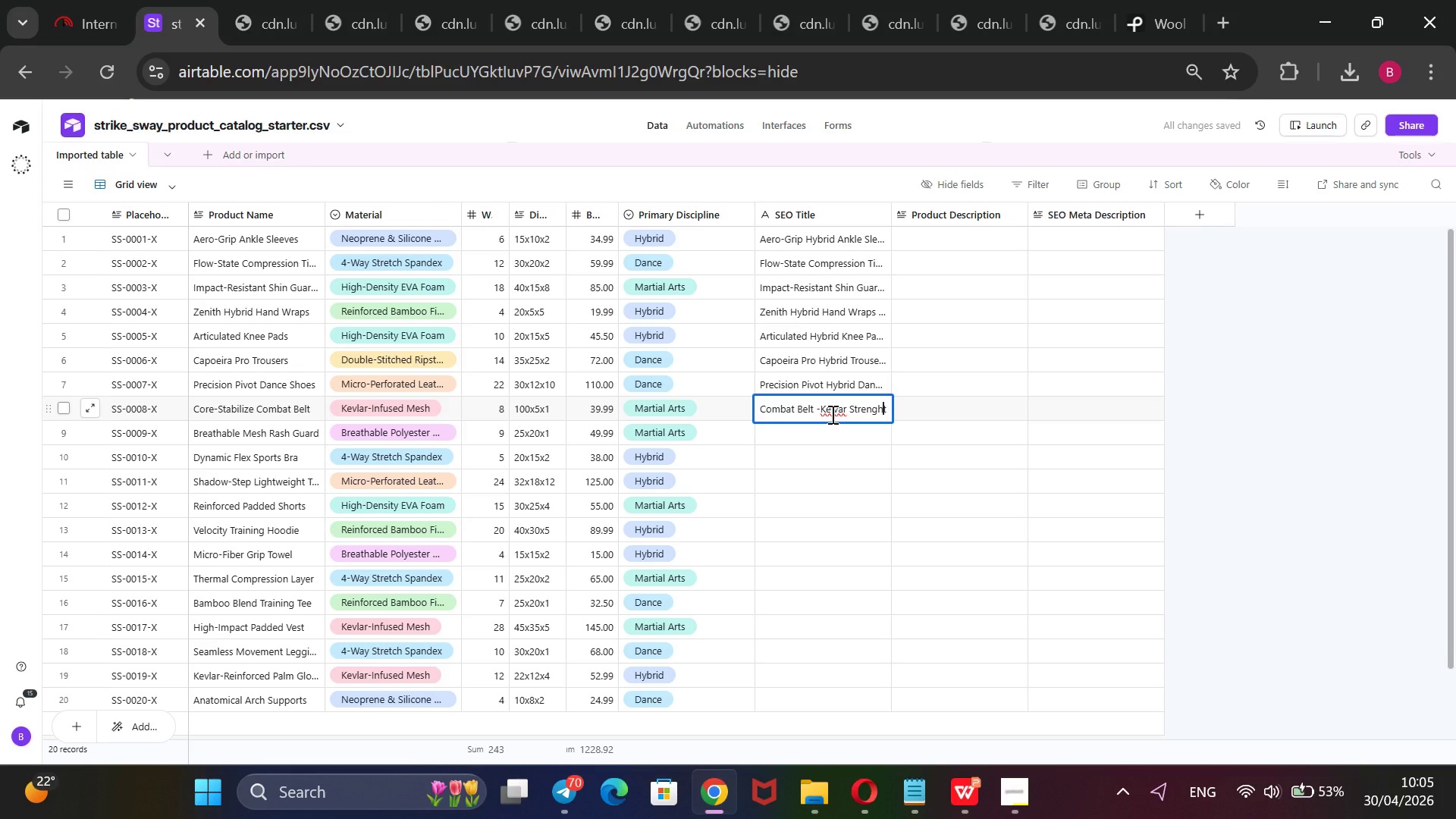 
key(Backspace)
 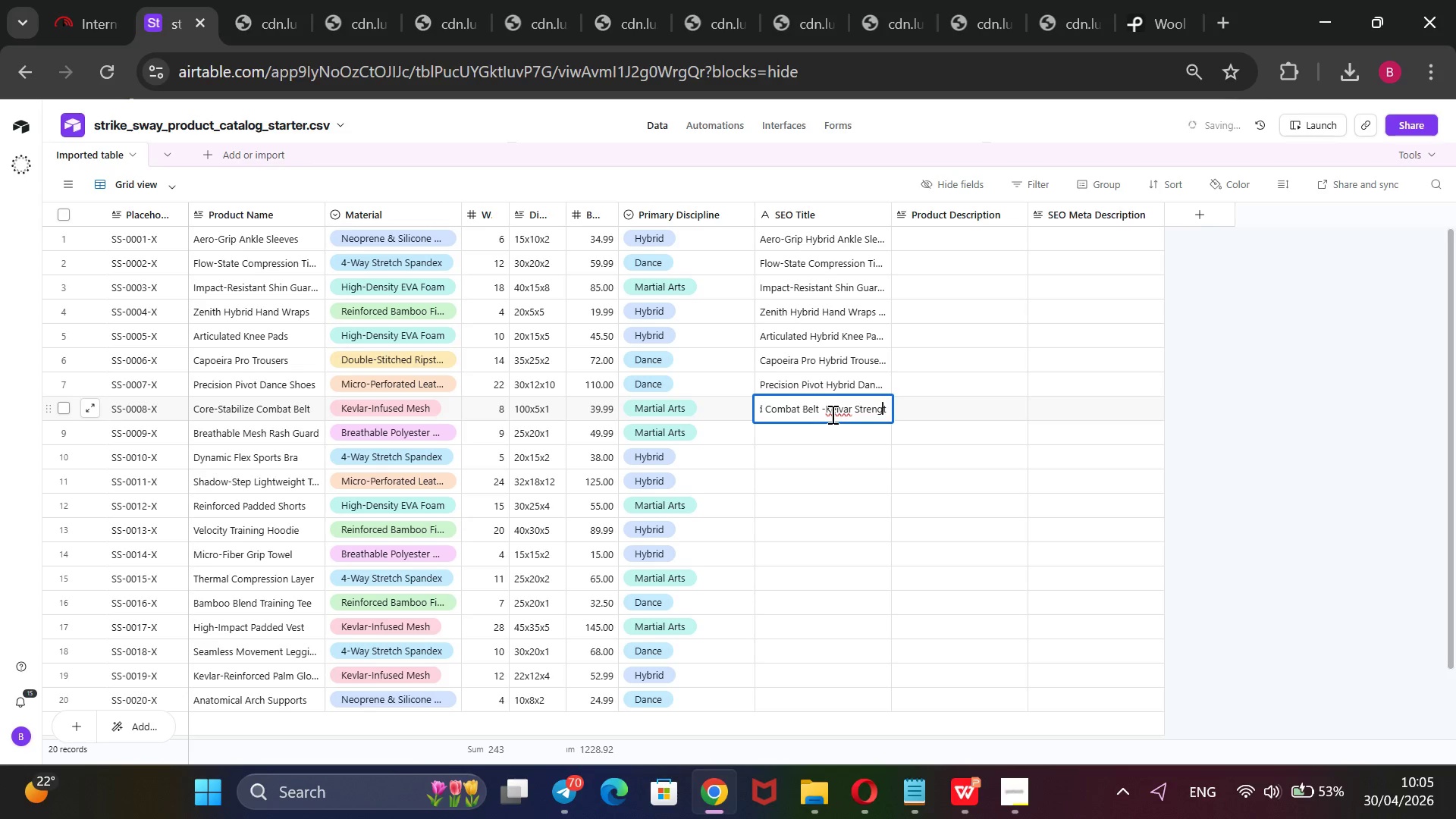 
key(ArrowRight)
 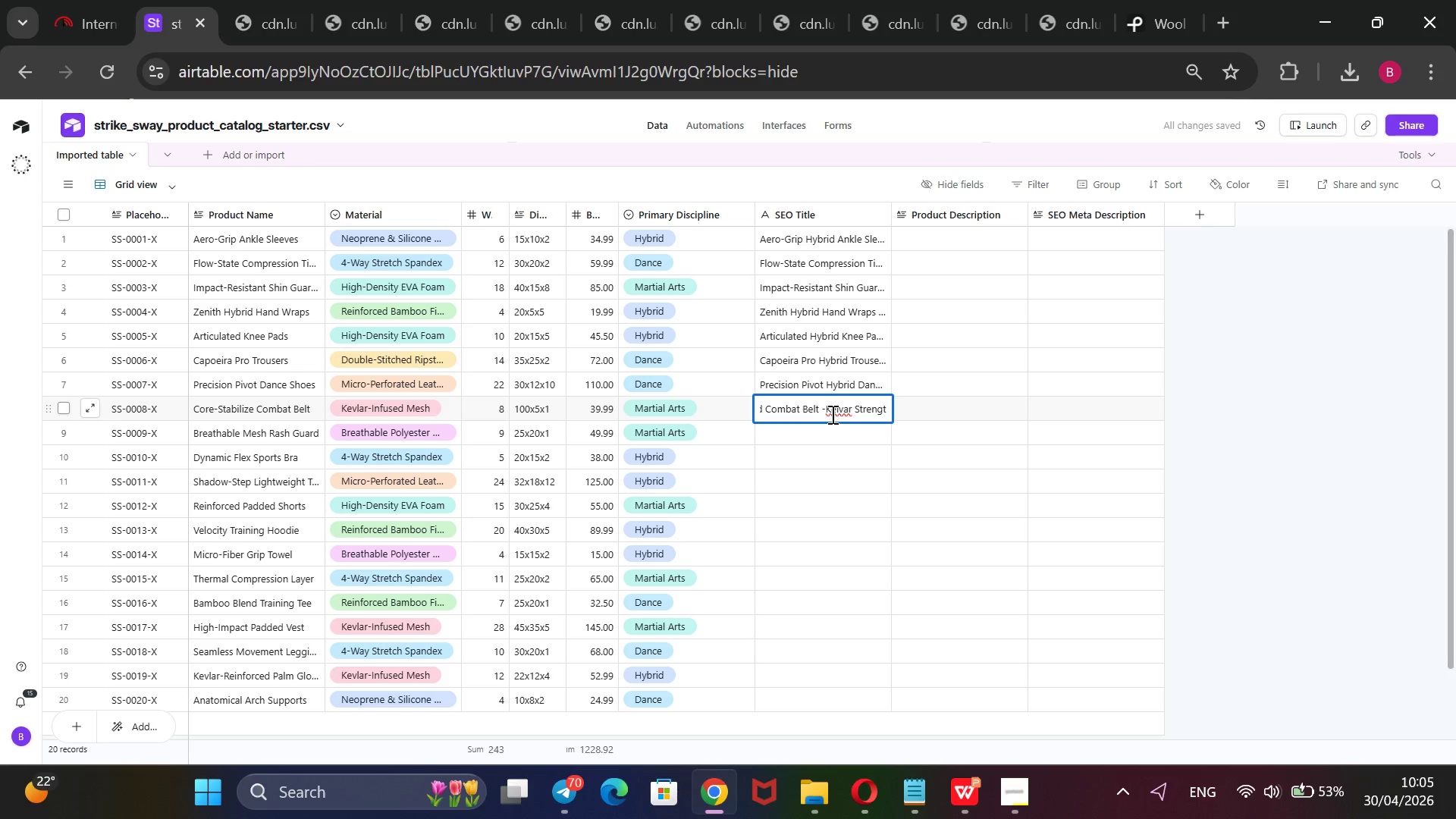 
key(H)
 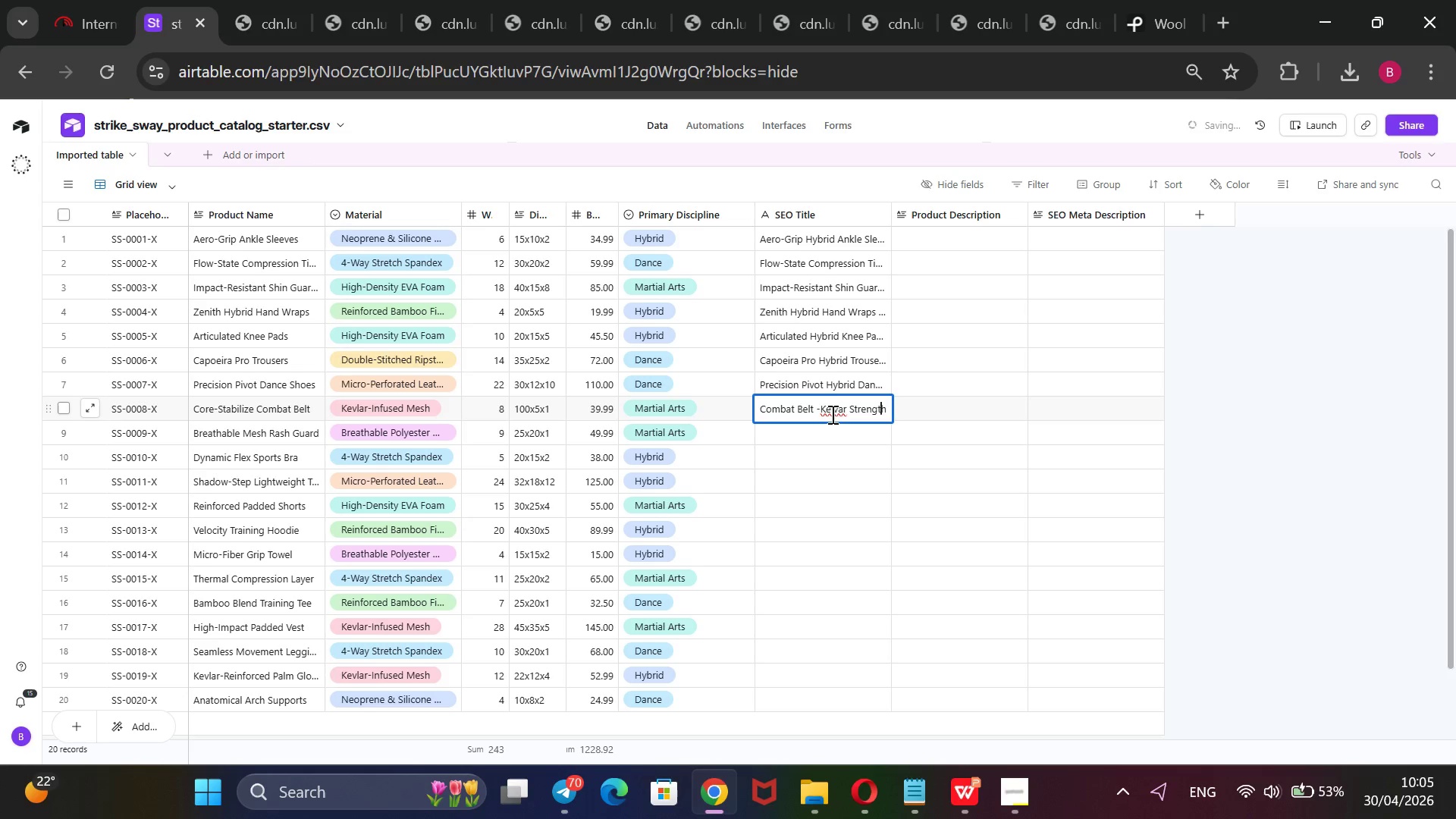 
hold_key(key=ArrowLeft, duration=0.92)
 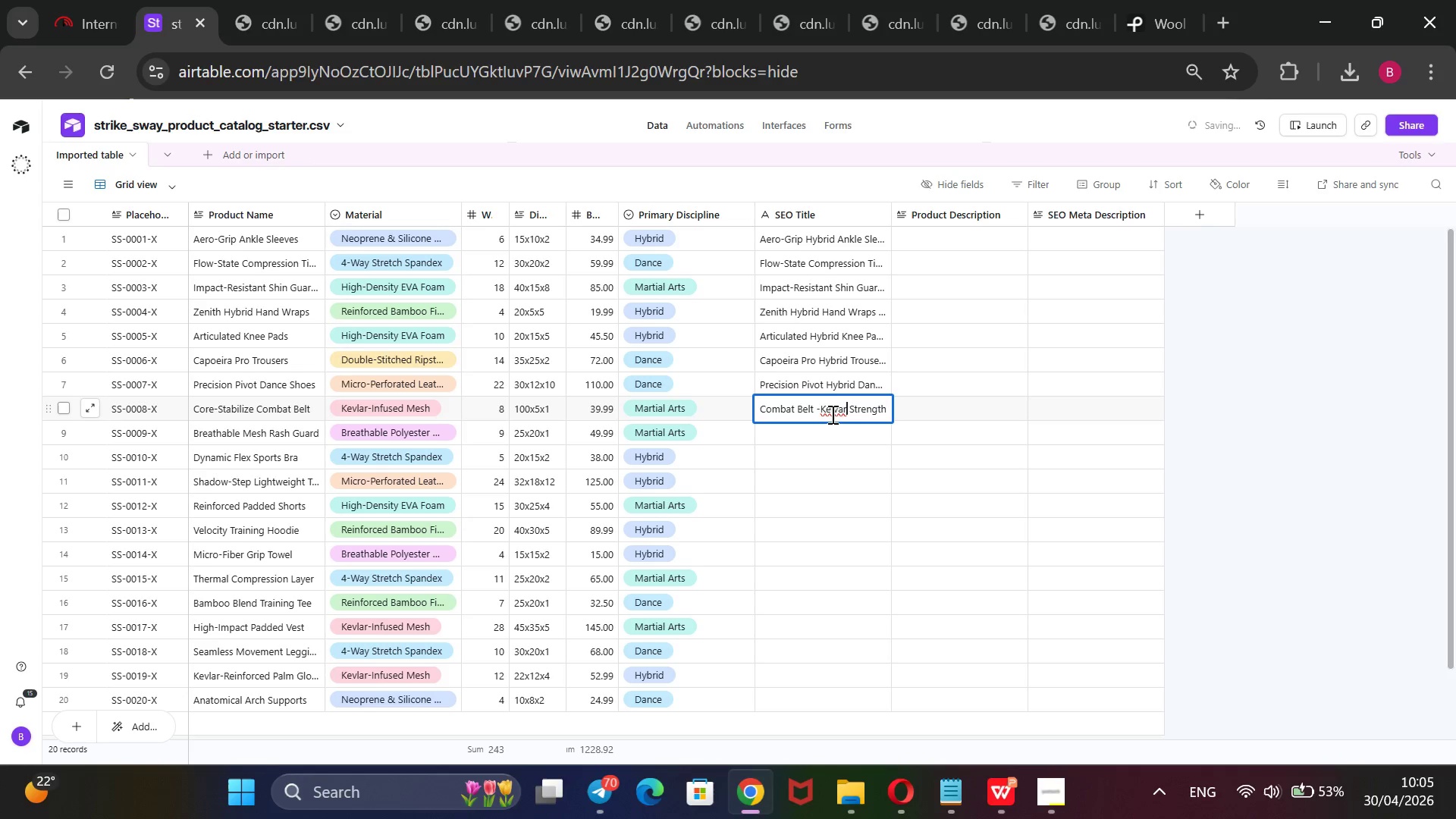 
key(ArrowLeft)
 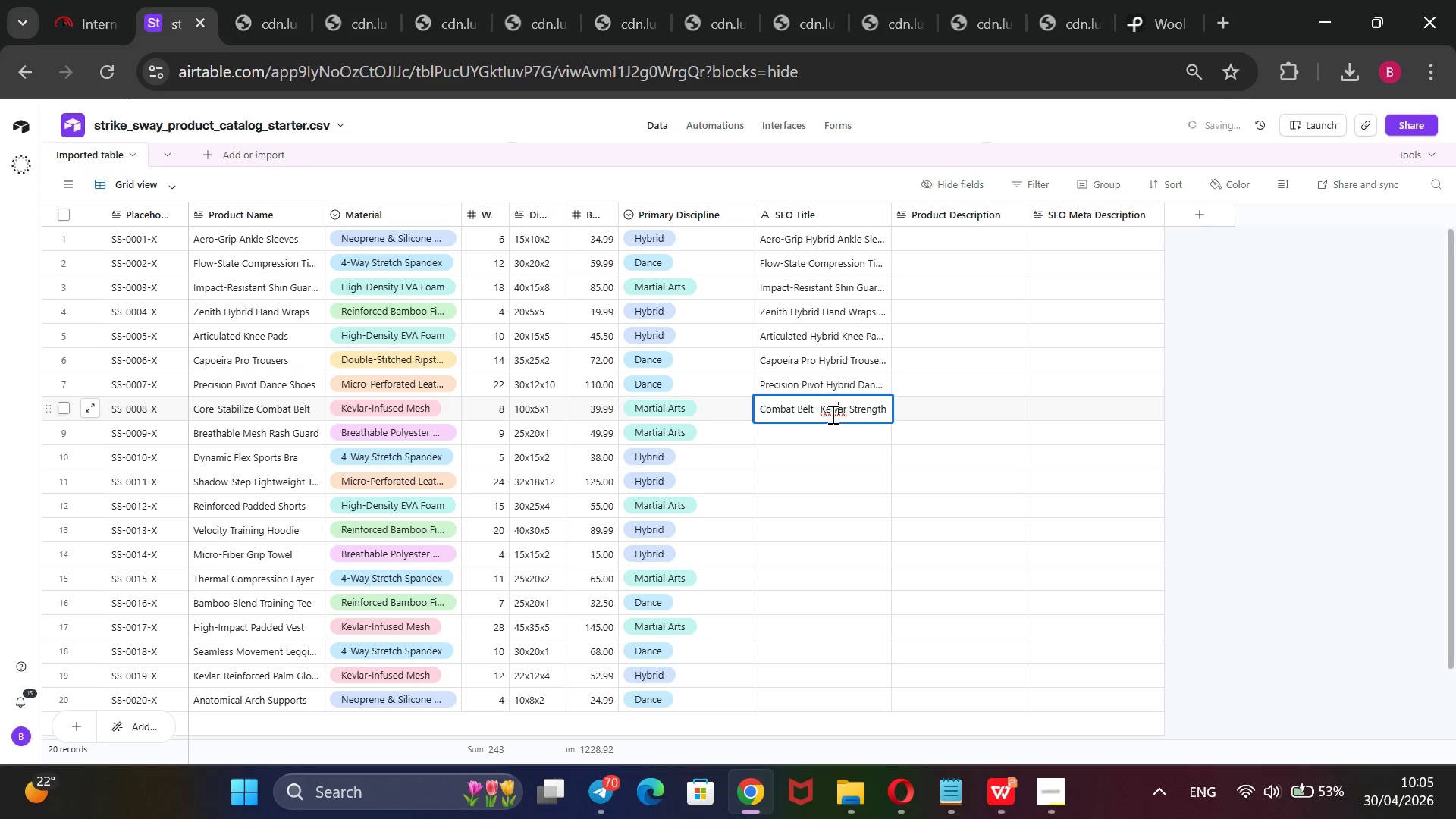 
key(ArrowLeft)
 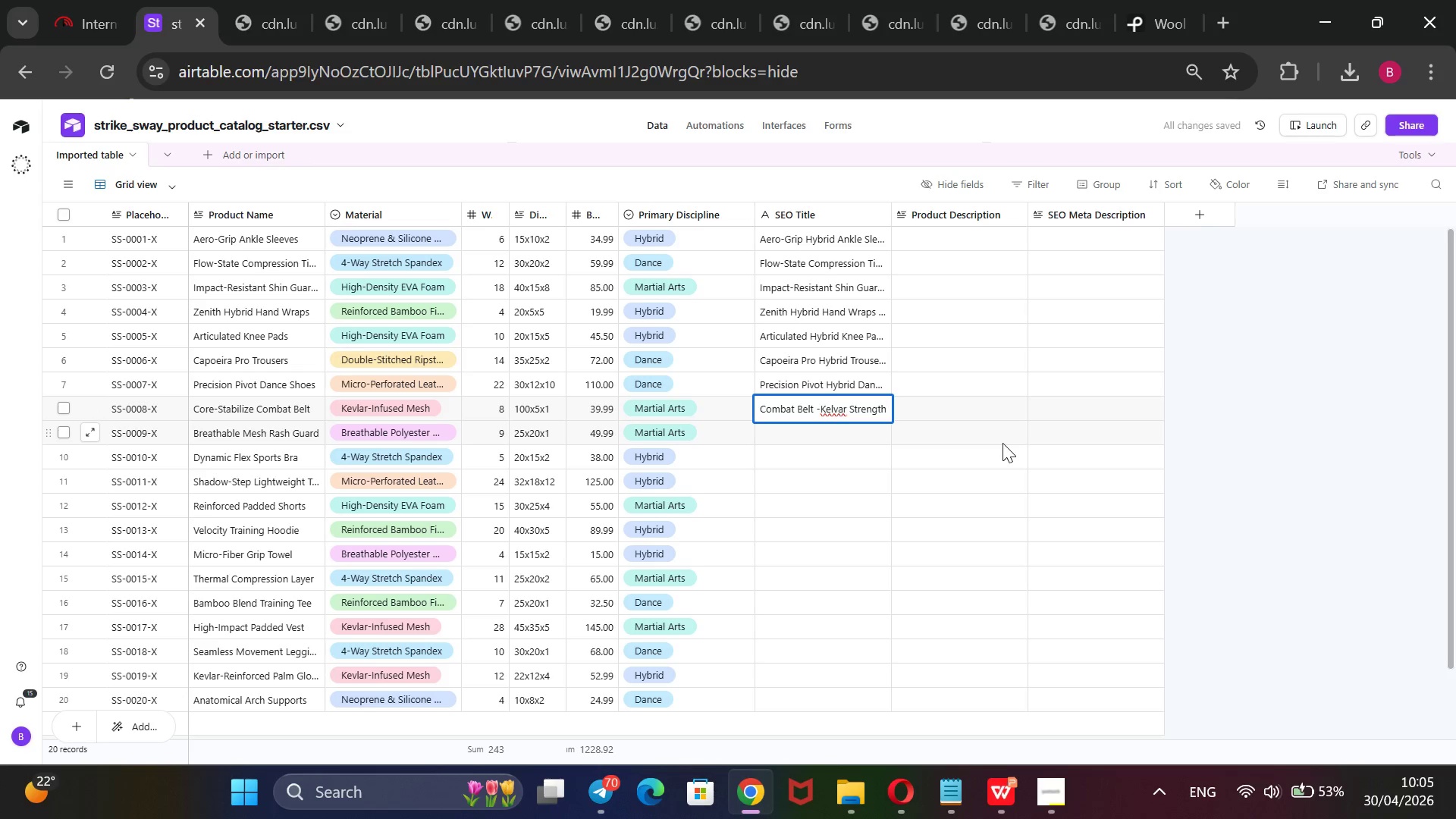 
key(ArrowLeft)
 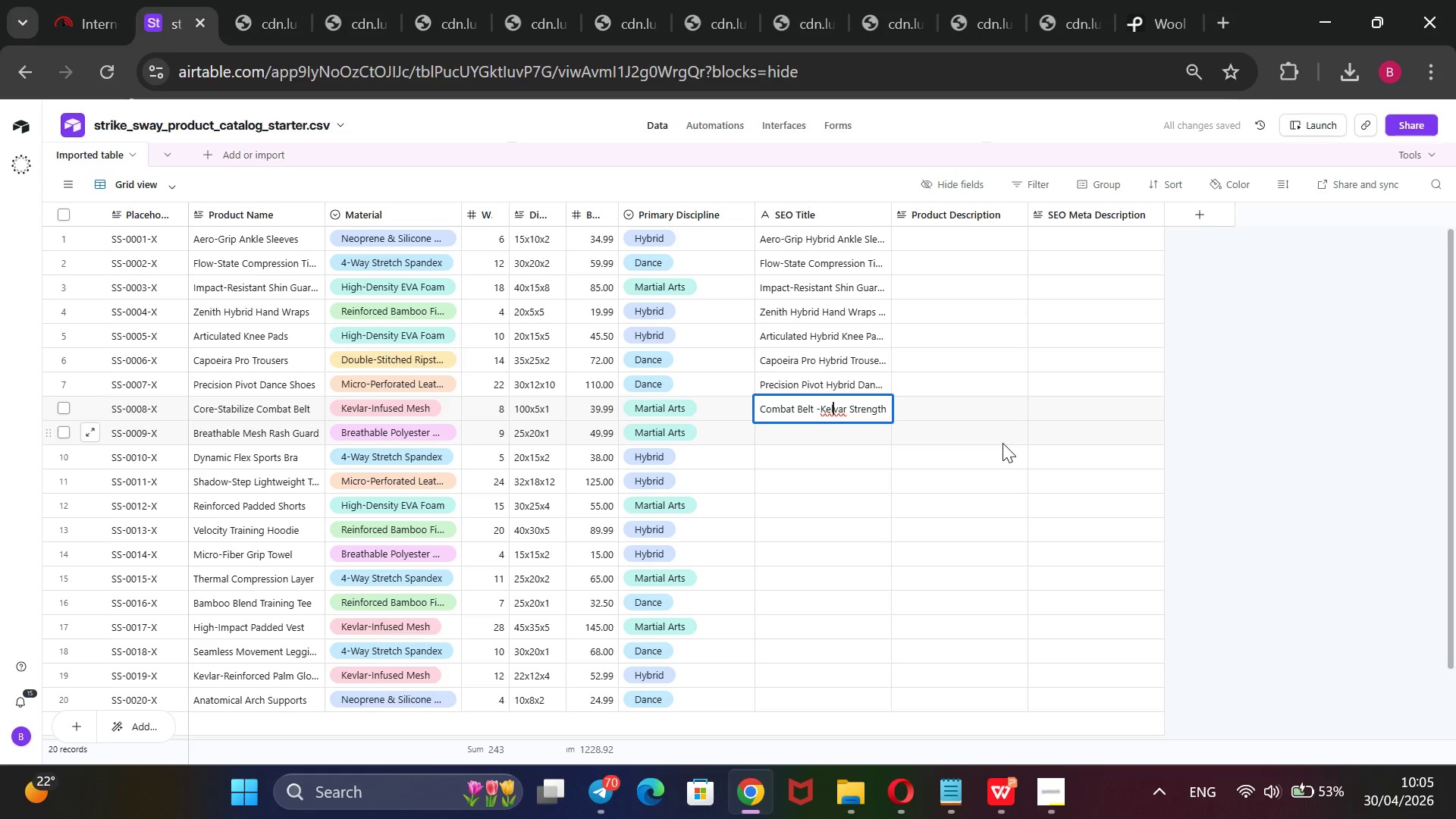 
key(Backspace)
 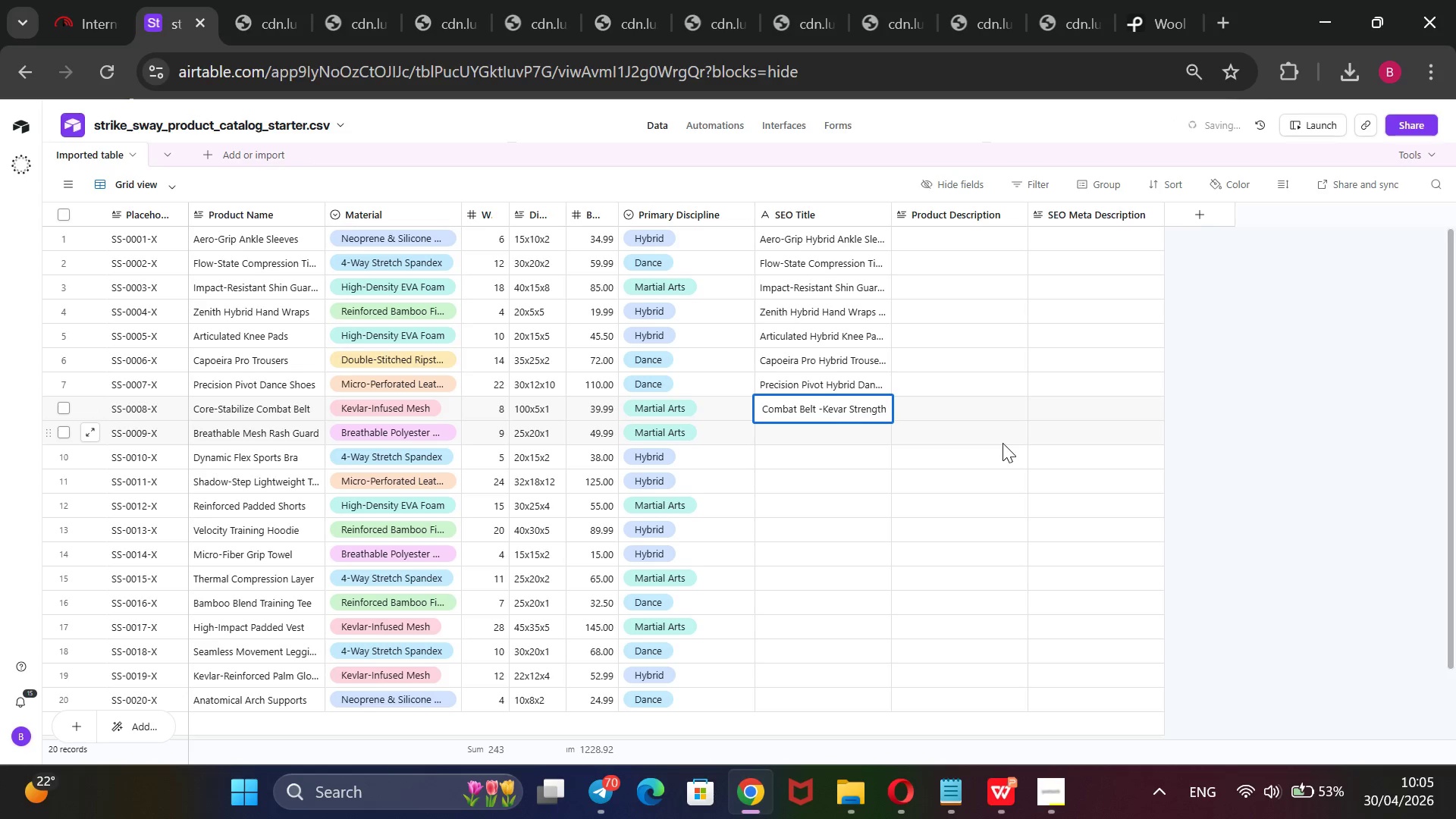 
key(ArrowRight)
 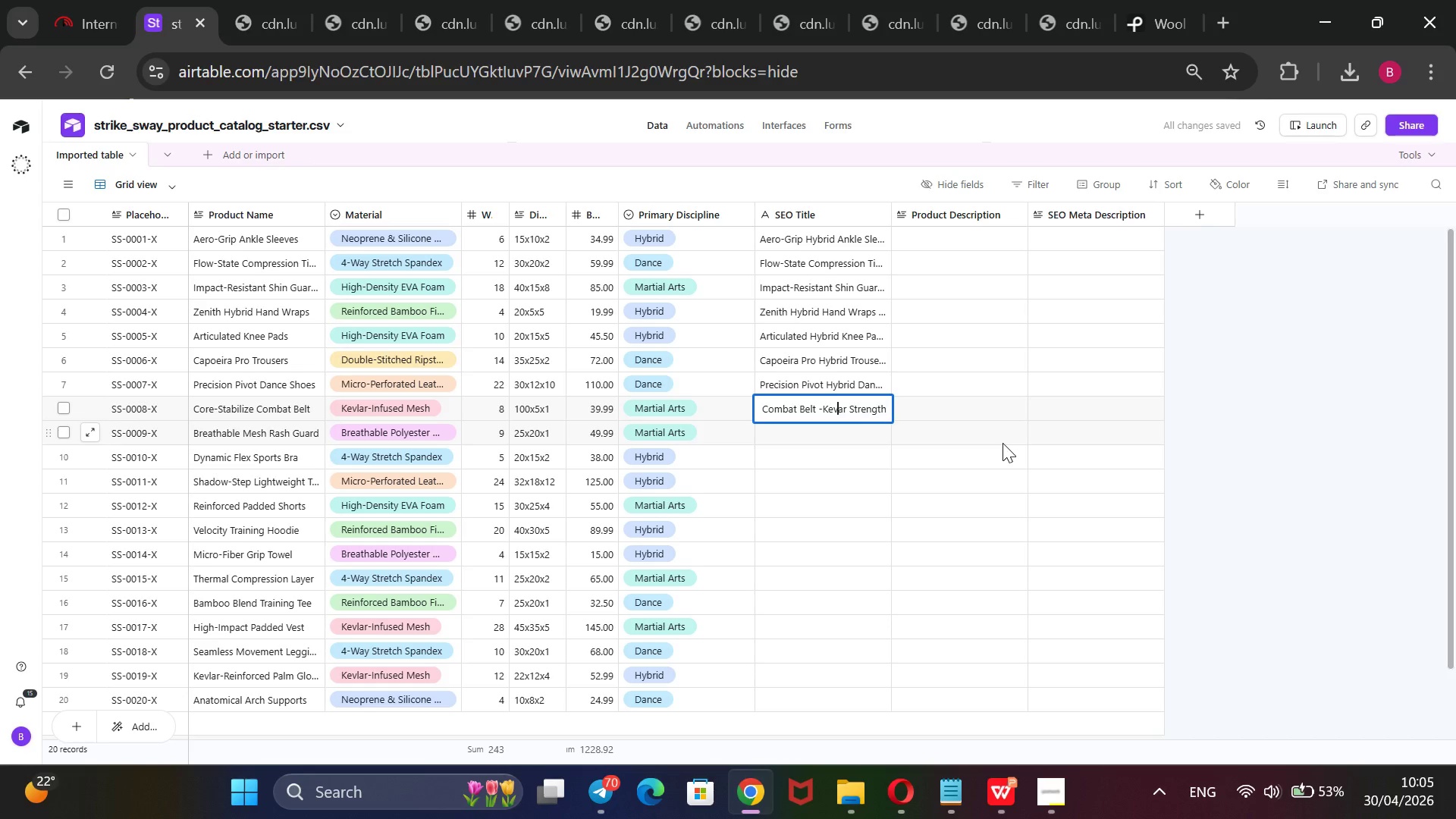 
key(L)
 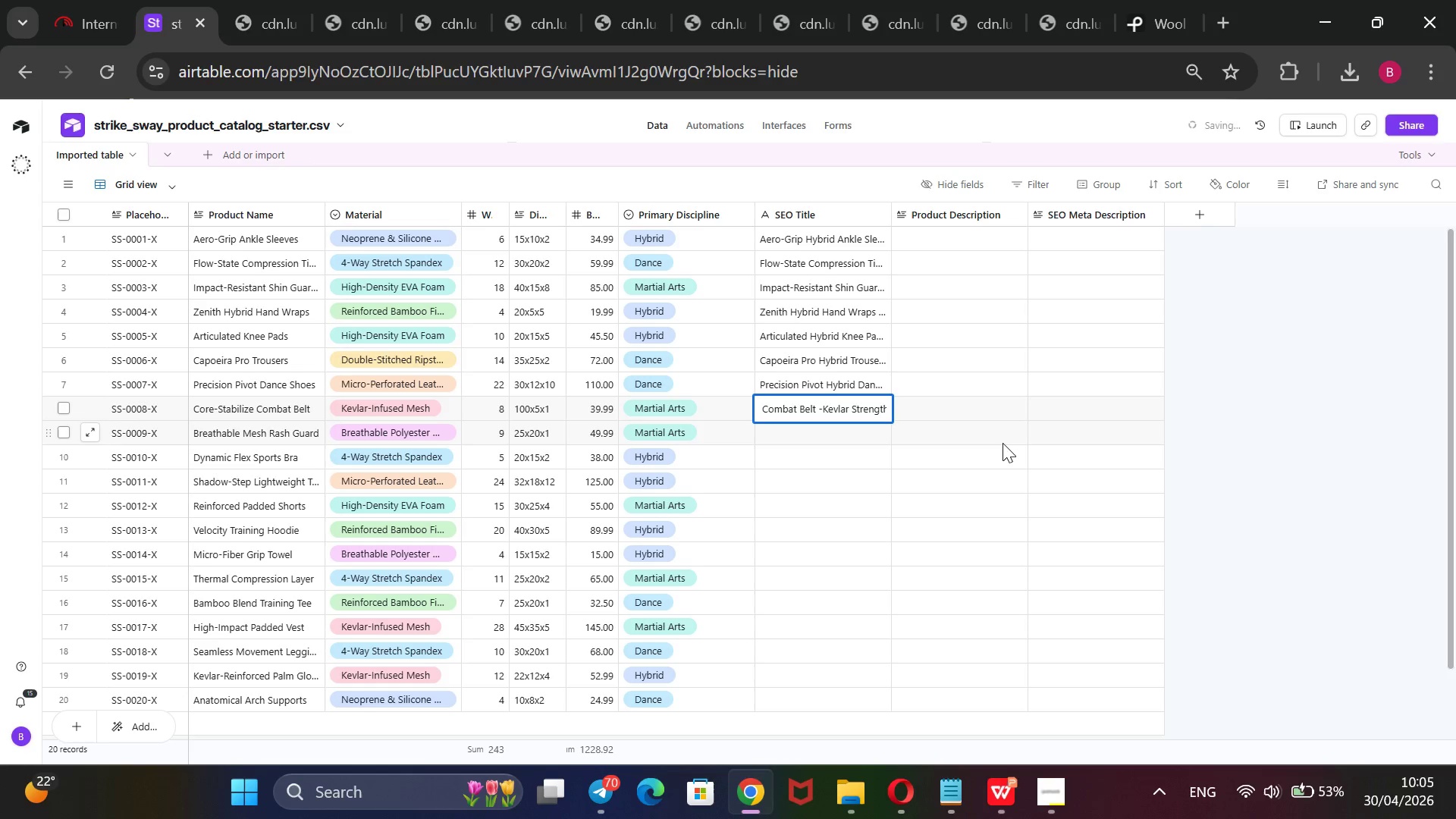 
hold_key(key=ArrowRight, duration=1.08)
 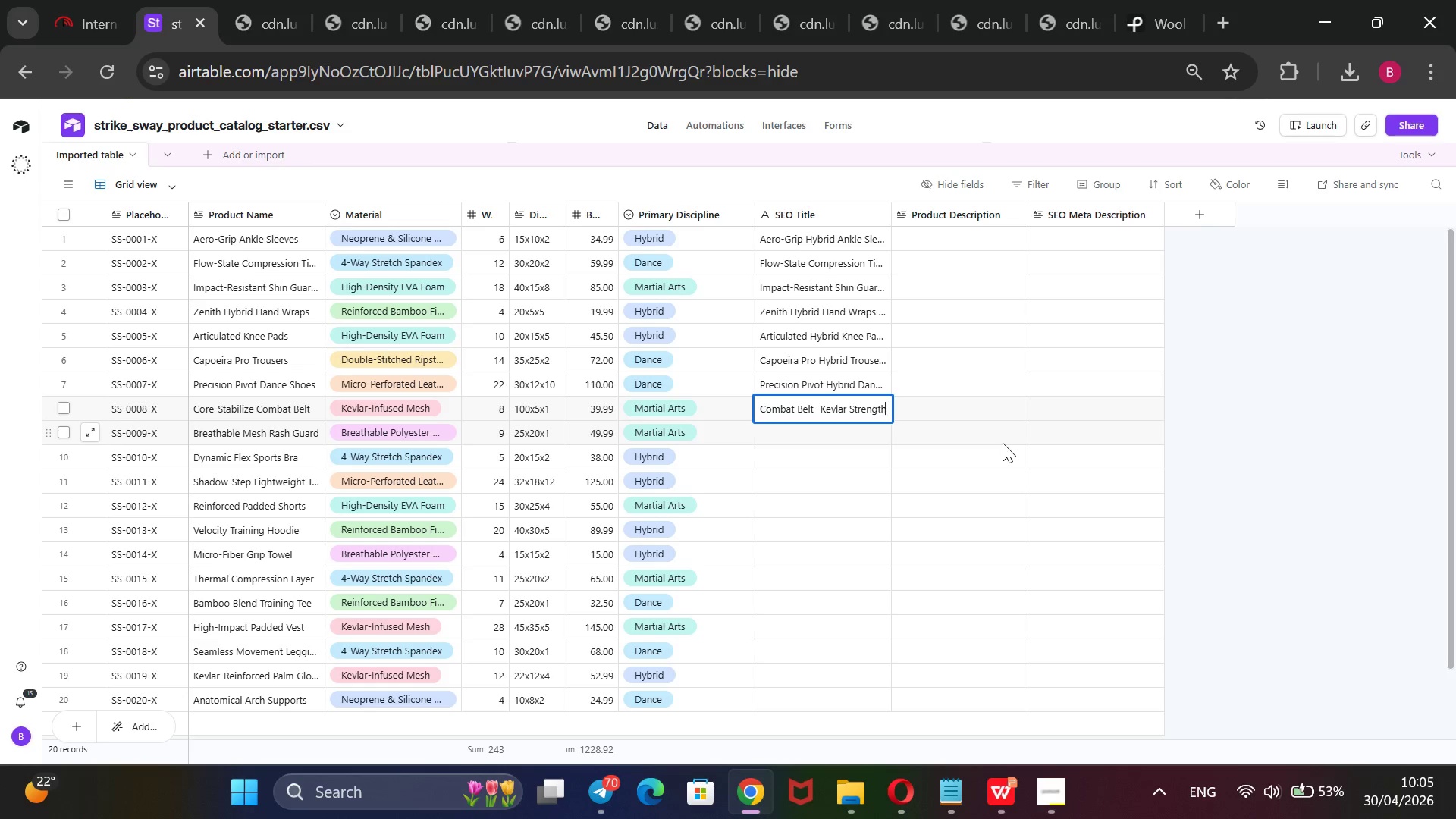 
wait(24.91)
 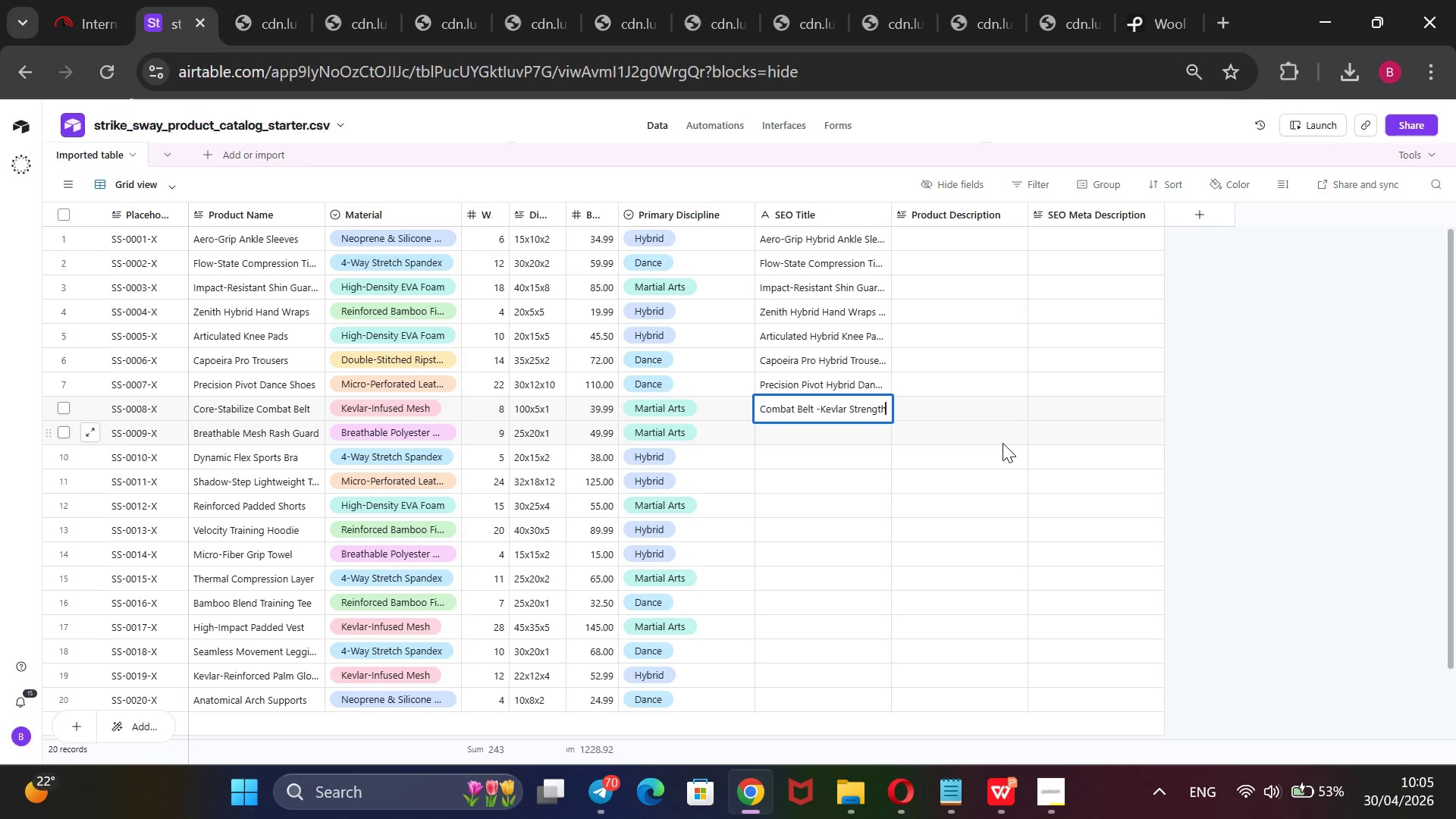 
type( with Flexible Support)
 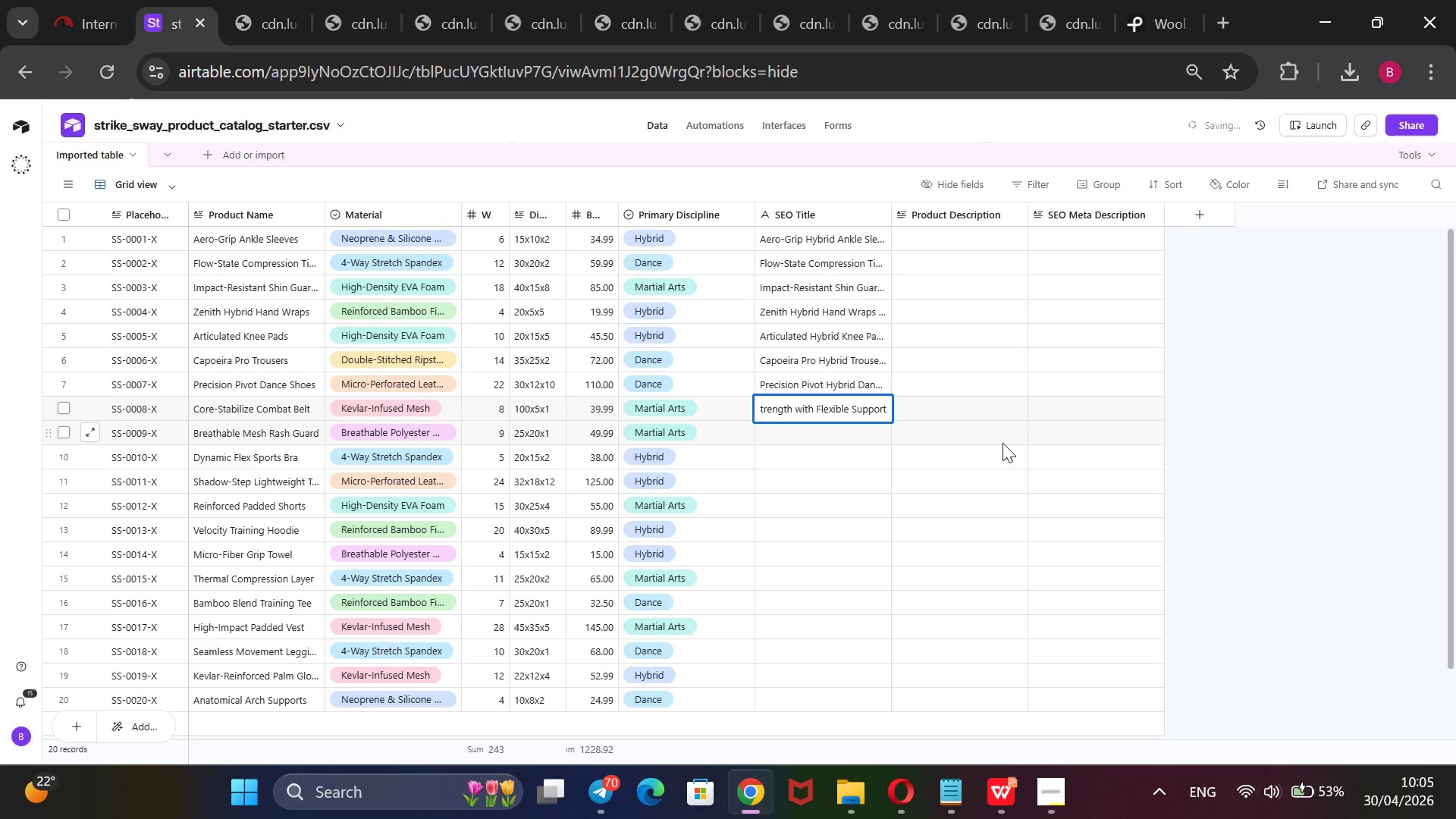 
key(Enter)
 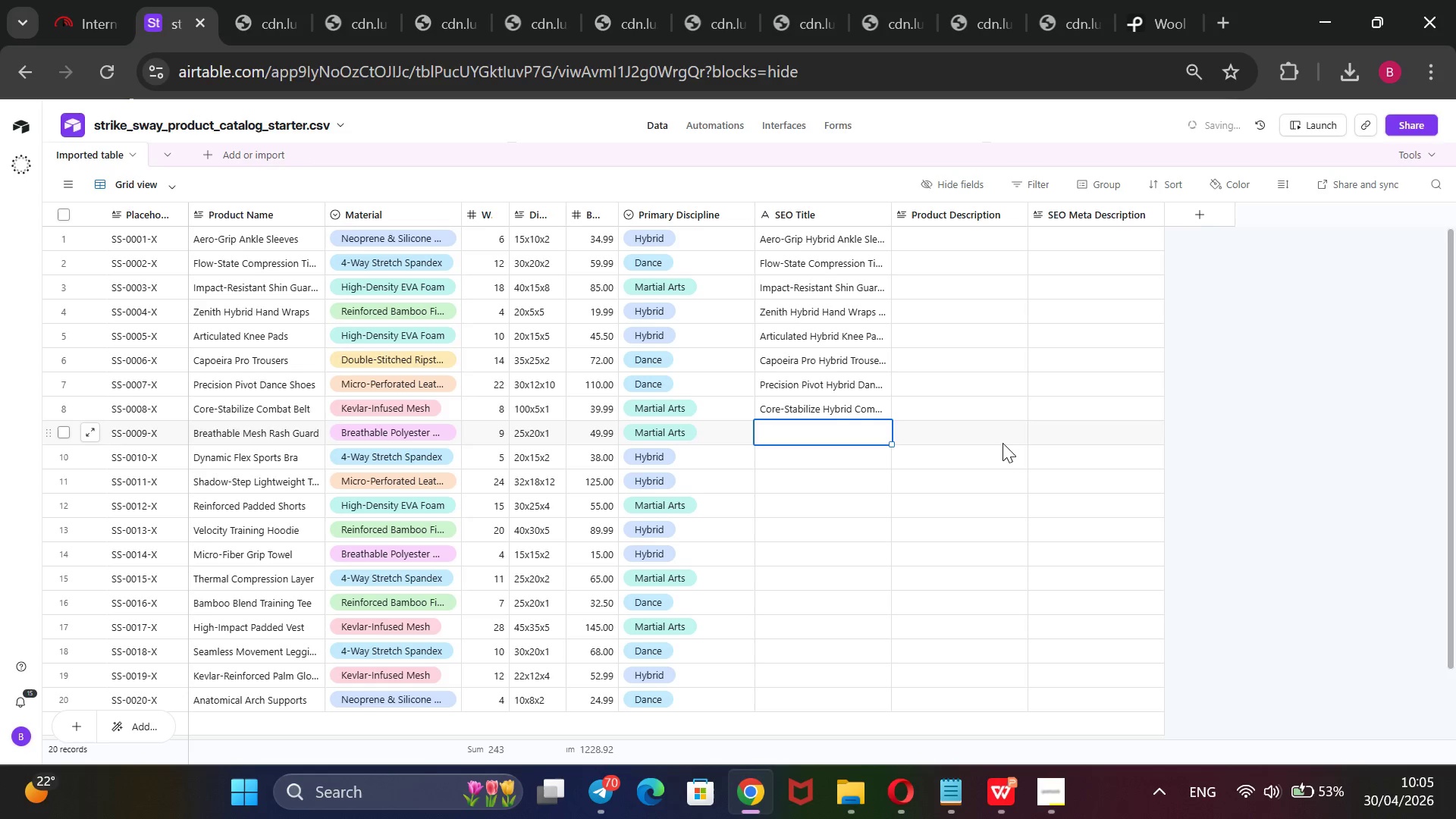 
type(Breathable Hybrid Rash Guard -Lightweight Protection for Martial Arts & Dance)
 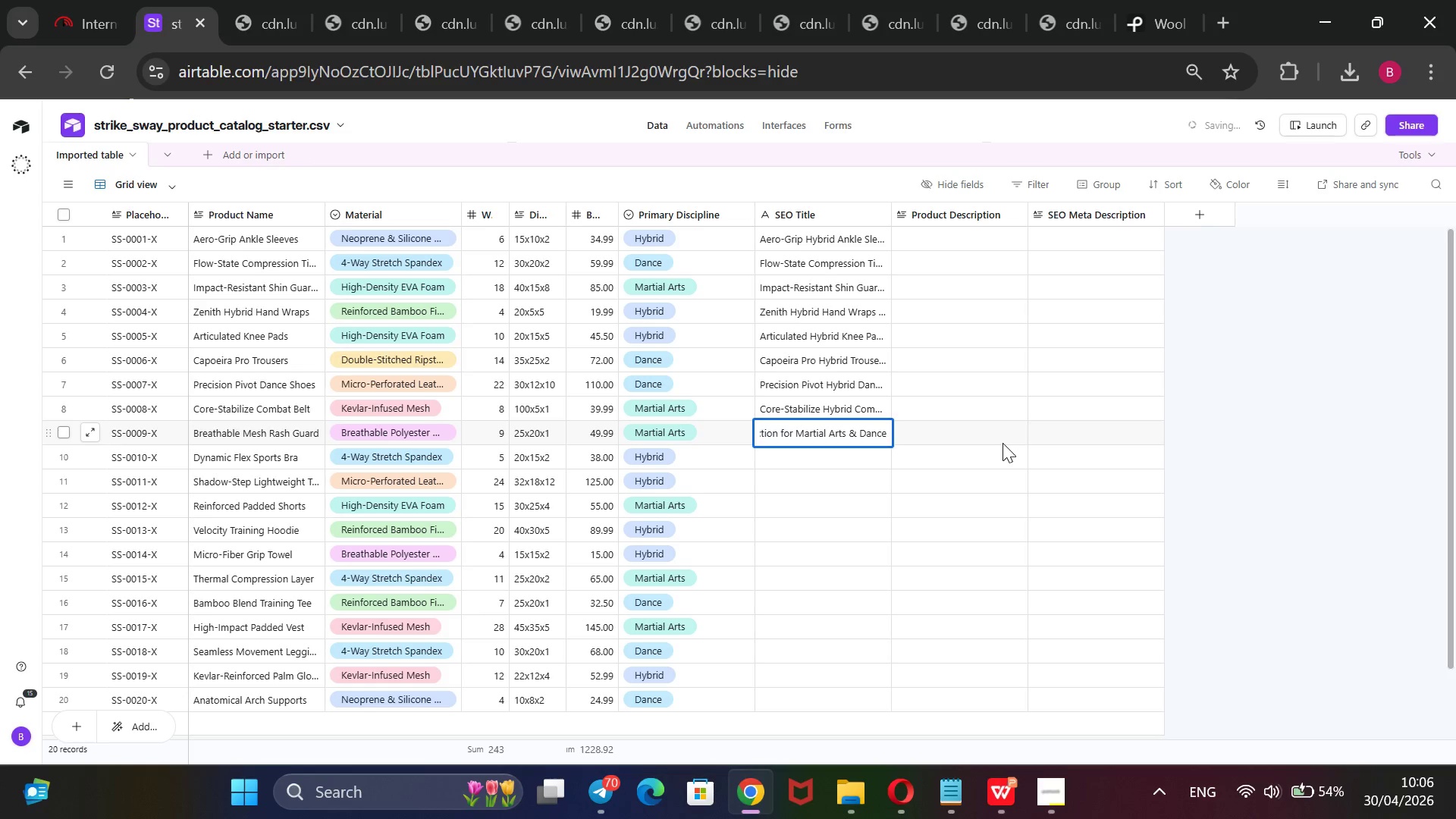 
key(Enter)
 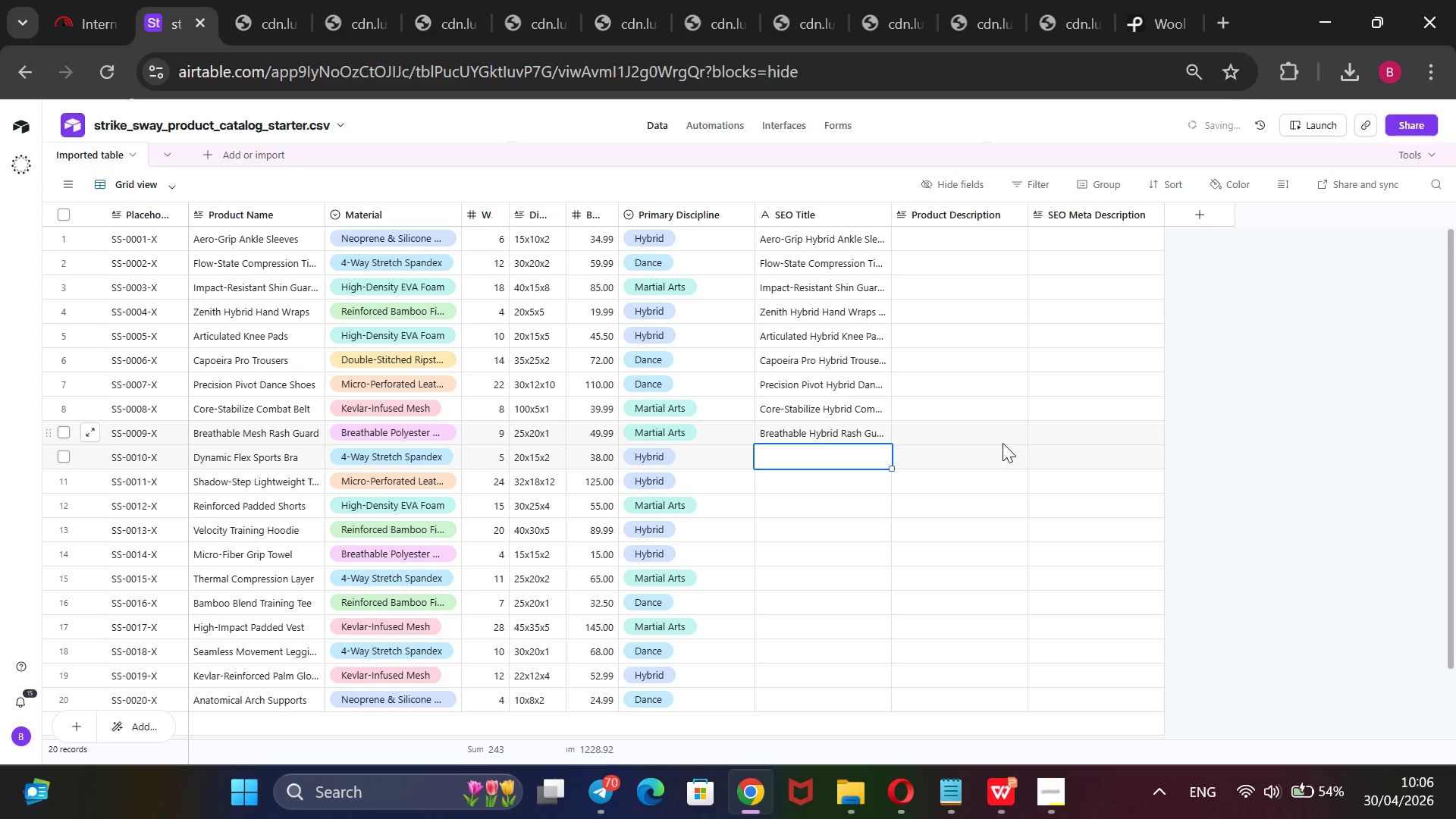 
type(Dynamic Flex Hybrid Sports Bra -Compression)
 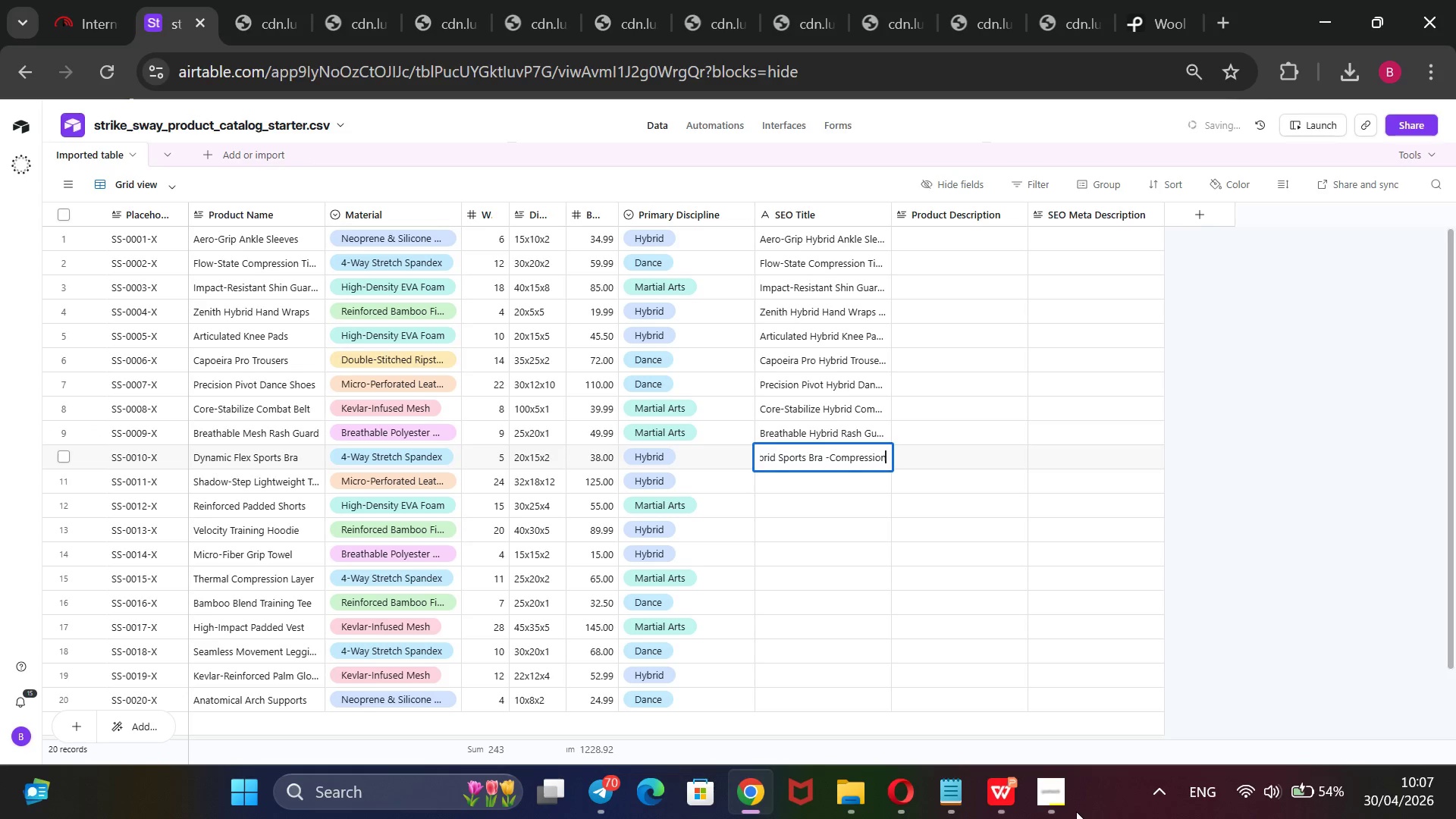 
left_click([1068, 802])